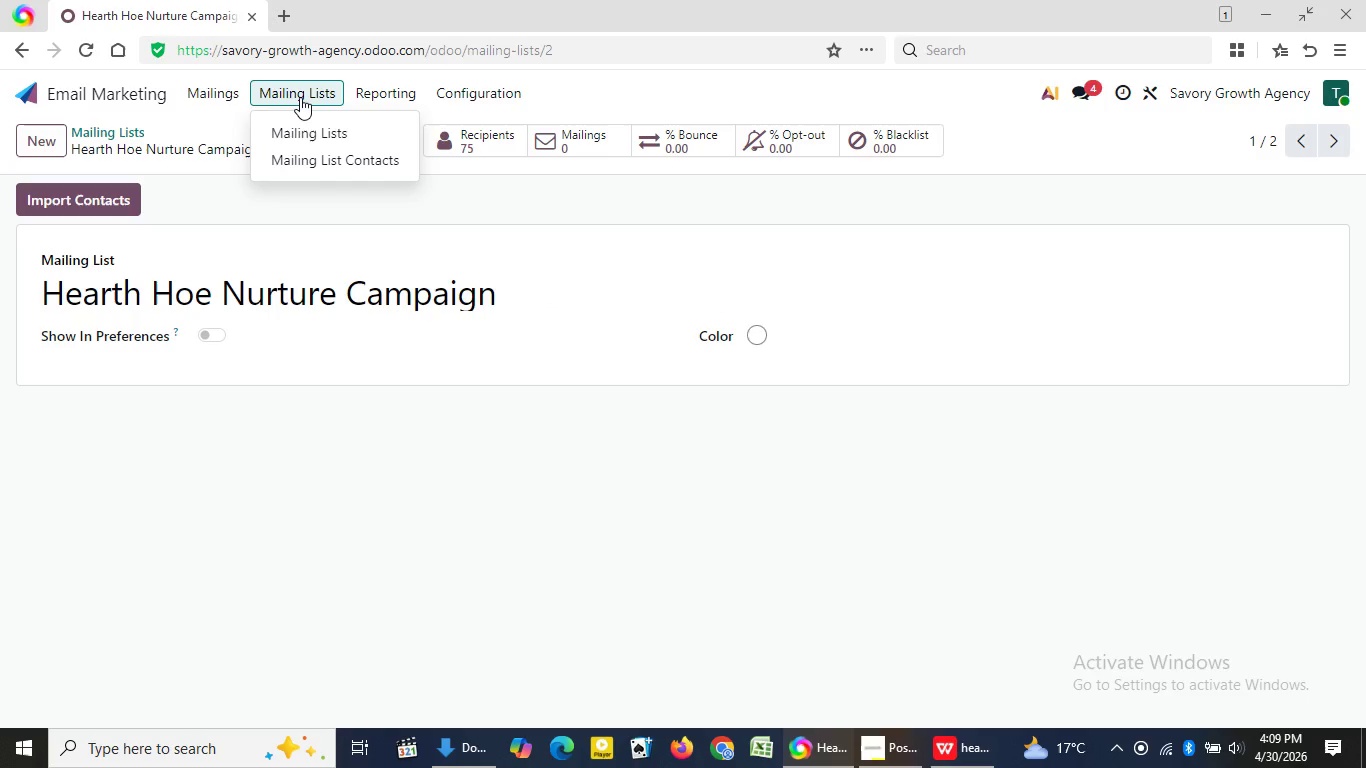 
left_click([300, 97])
 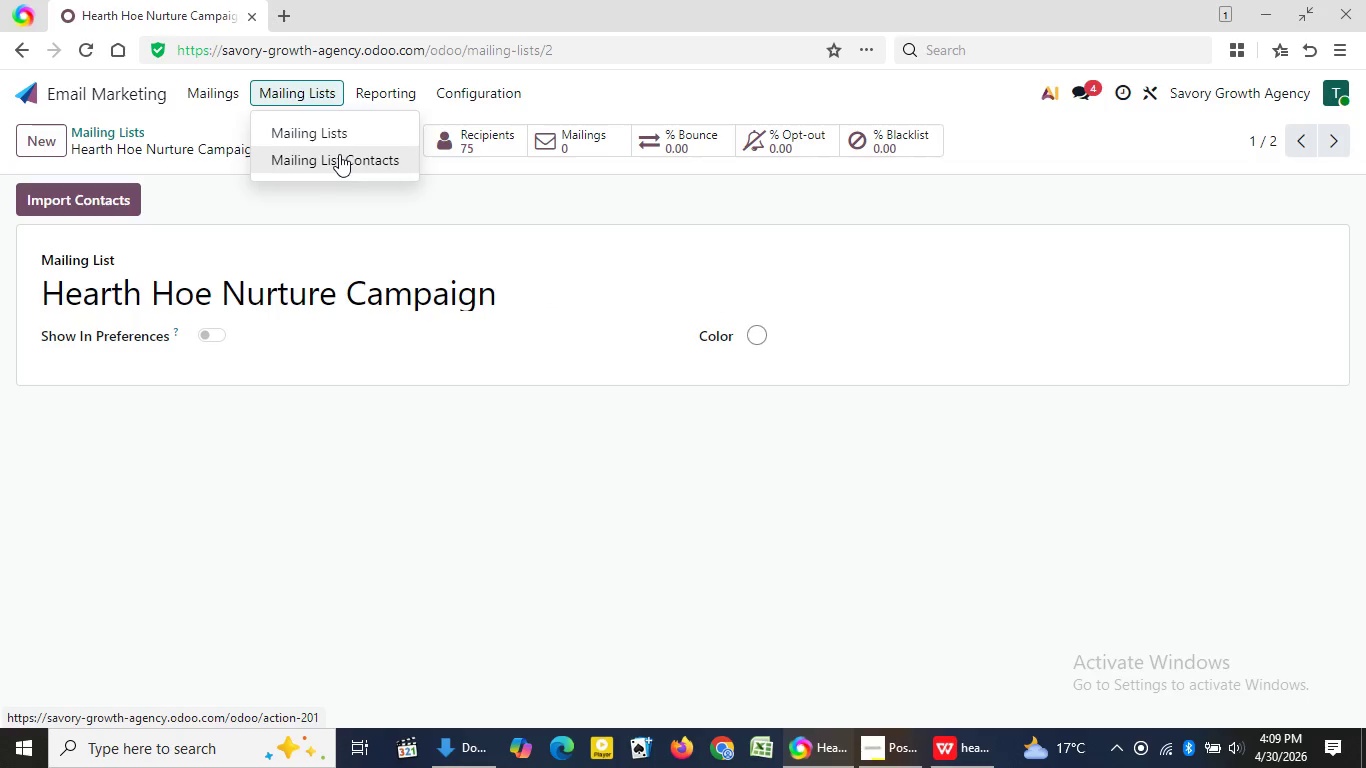 
left_click([339, 154])
 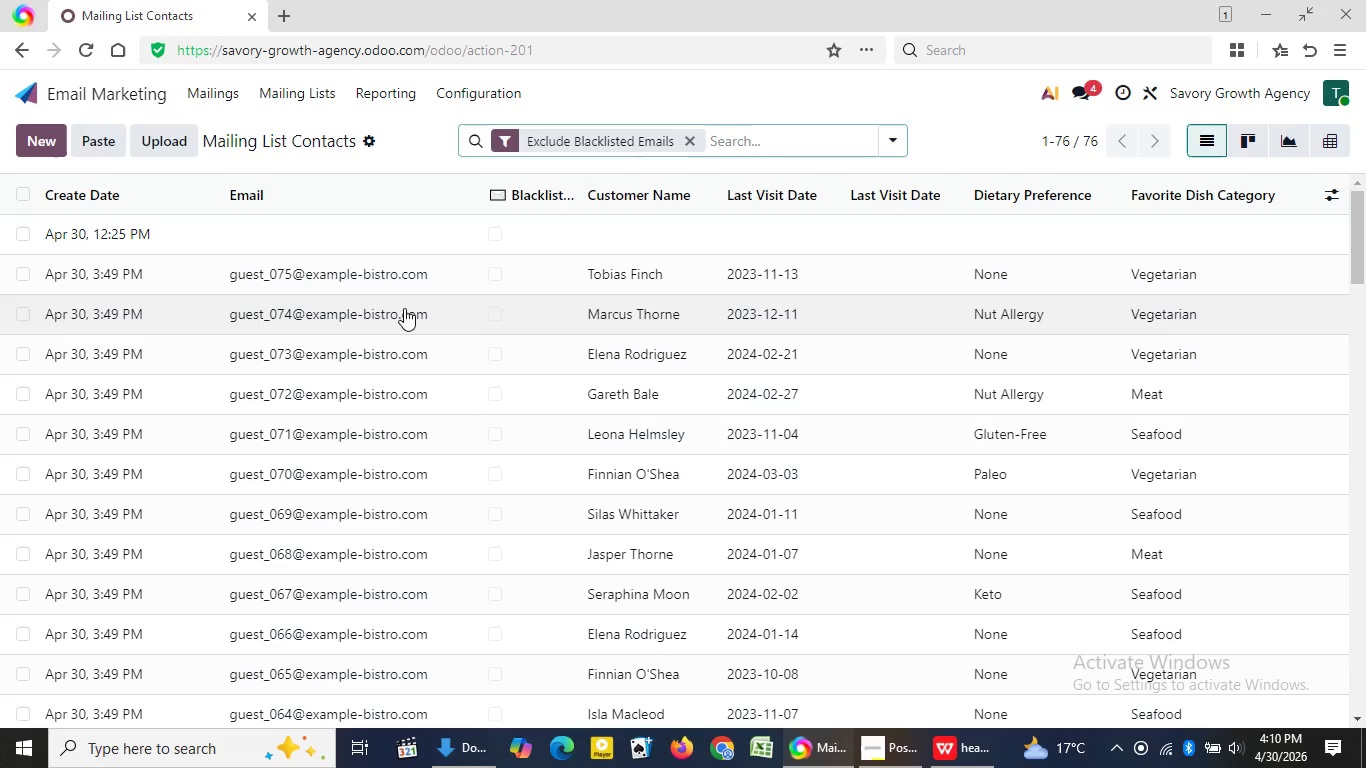 
wait(10.53)
 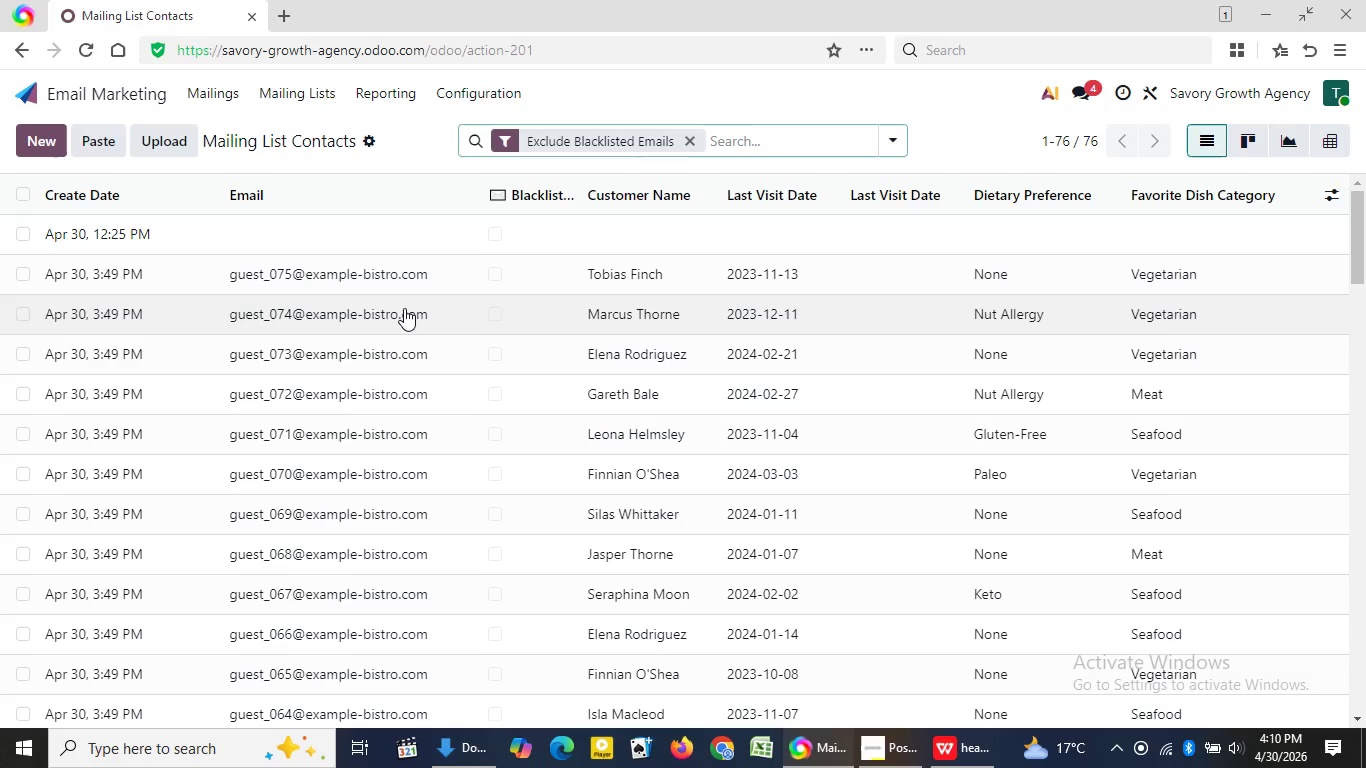 
left_click([749, 147])
 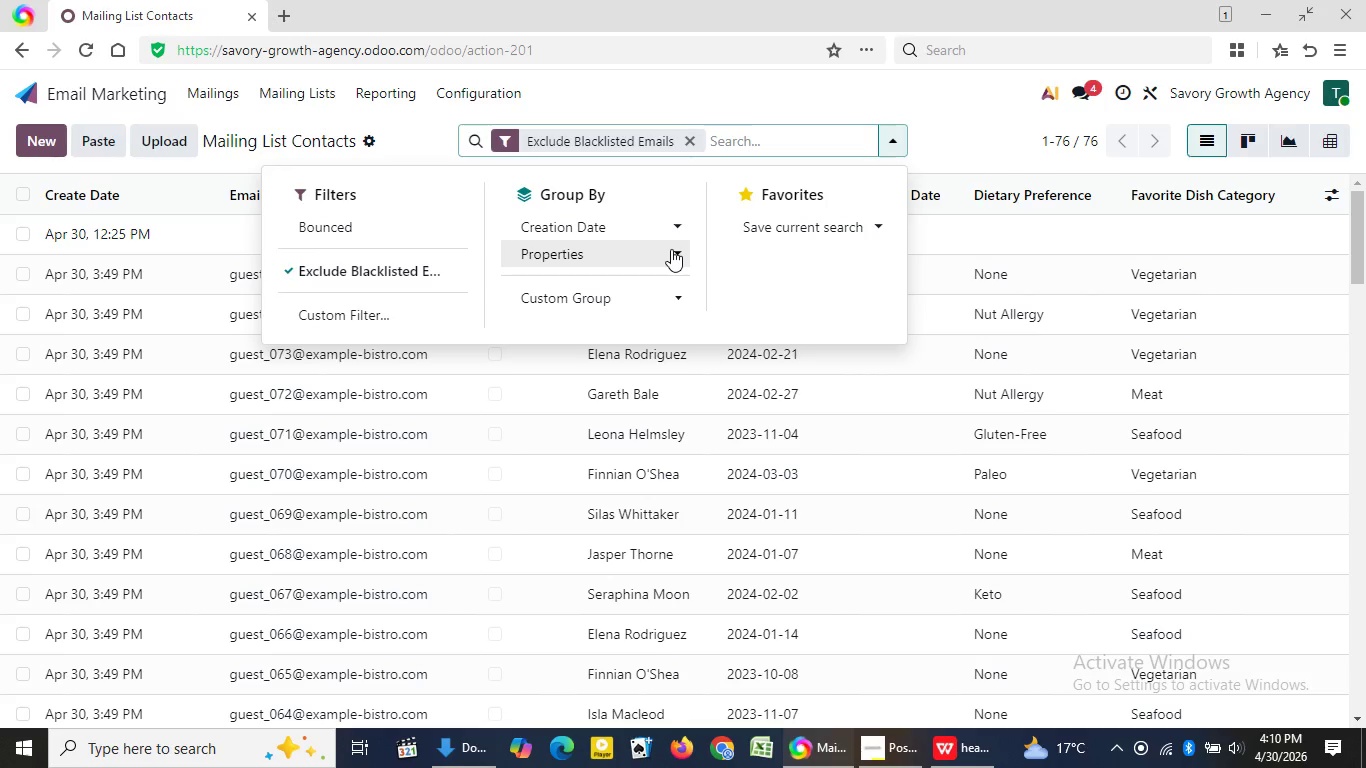 
left_click([673, 249])
 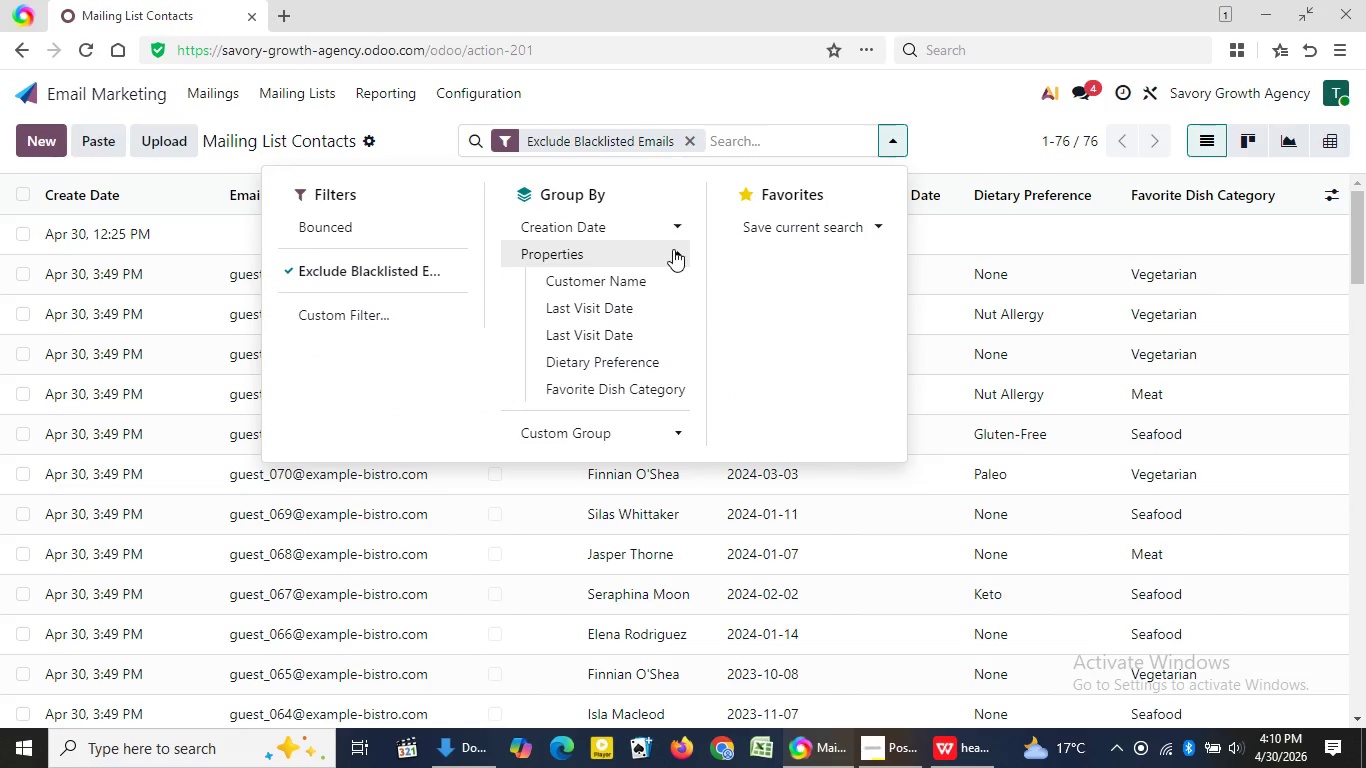 
left_click([673, 249])
 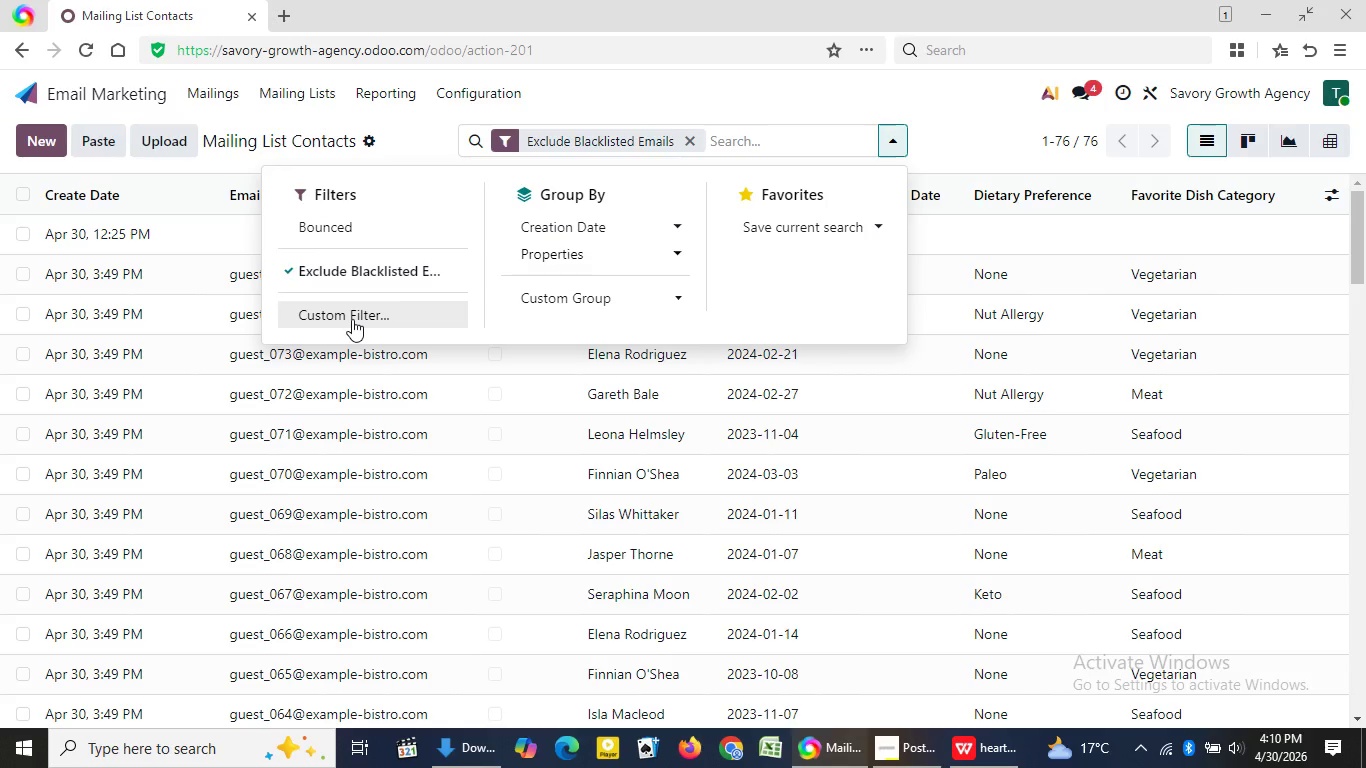 
left_click([352, 319])
 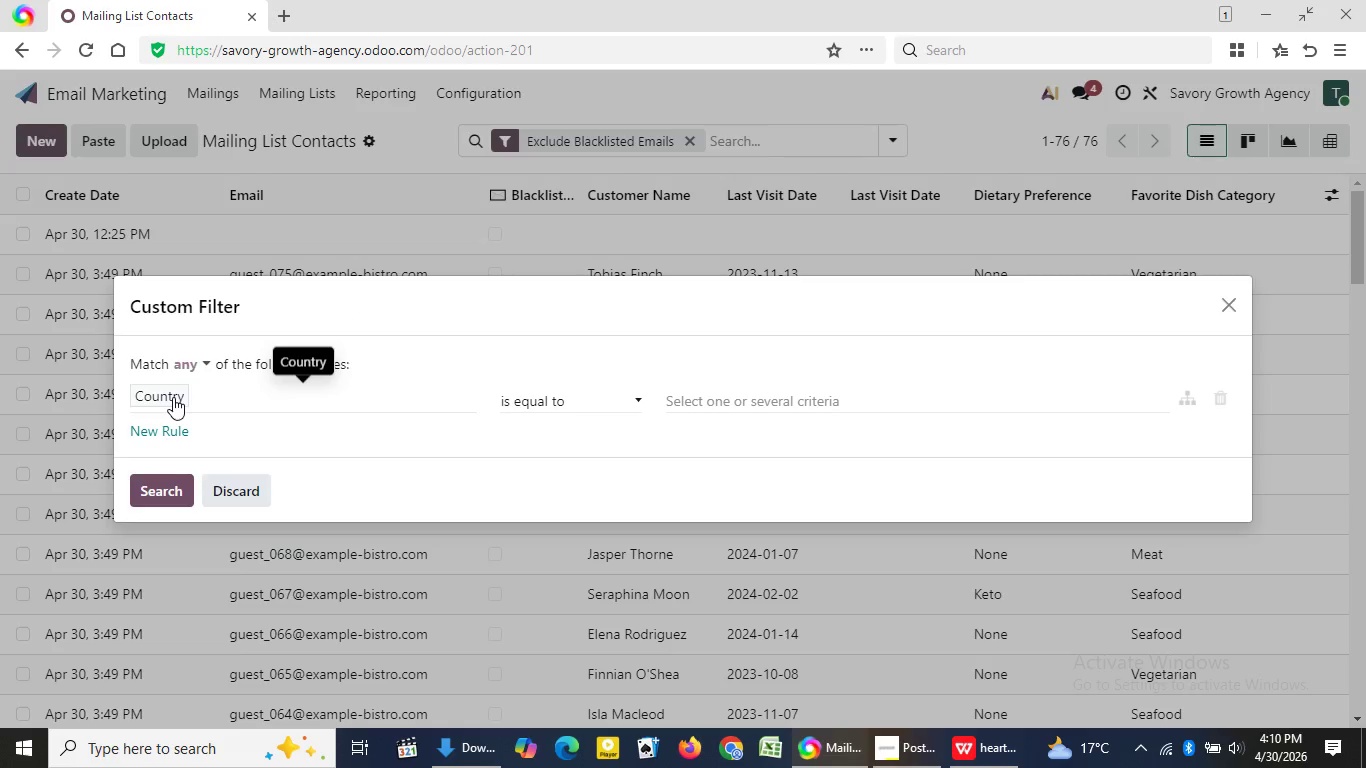 
left_click([173, 397])
 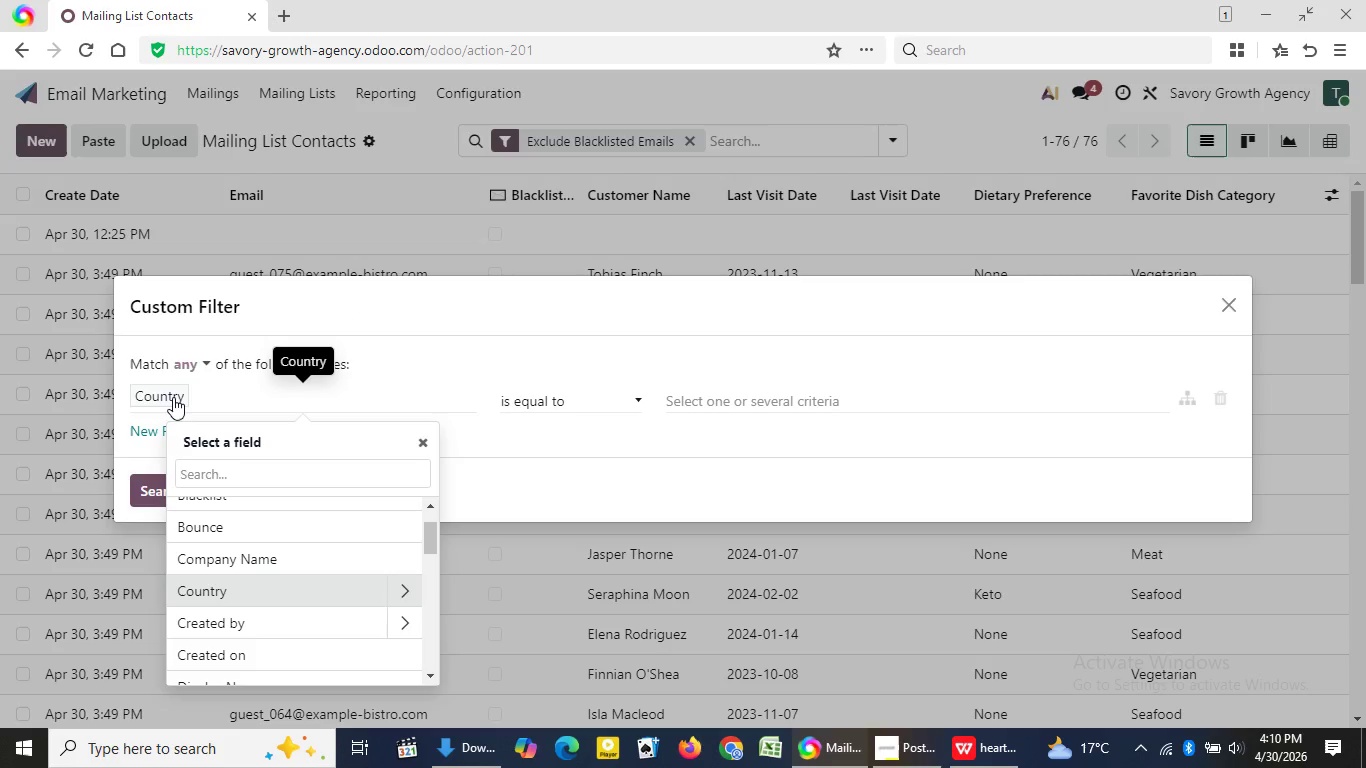 
hold_key(key=ShiftLeft, duration=1.52)
 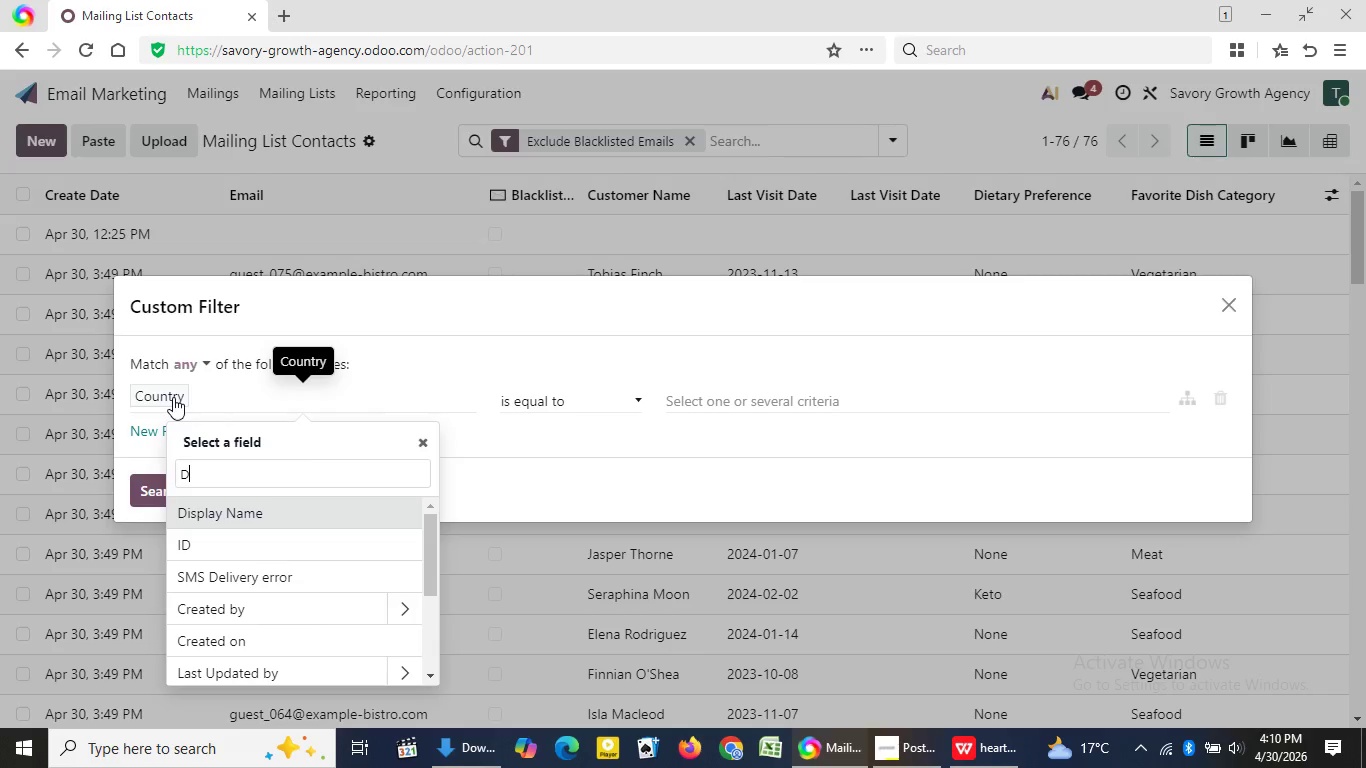 
key(Shift+D)
 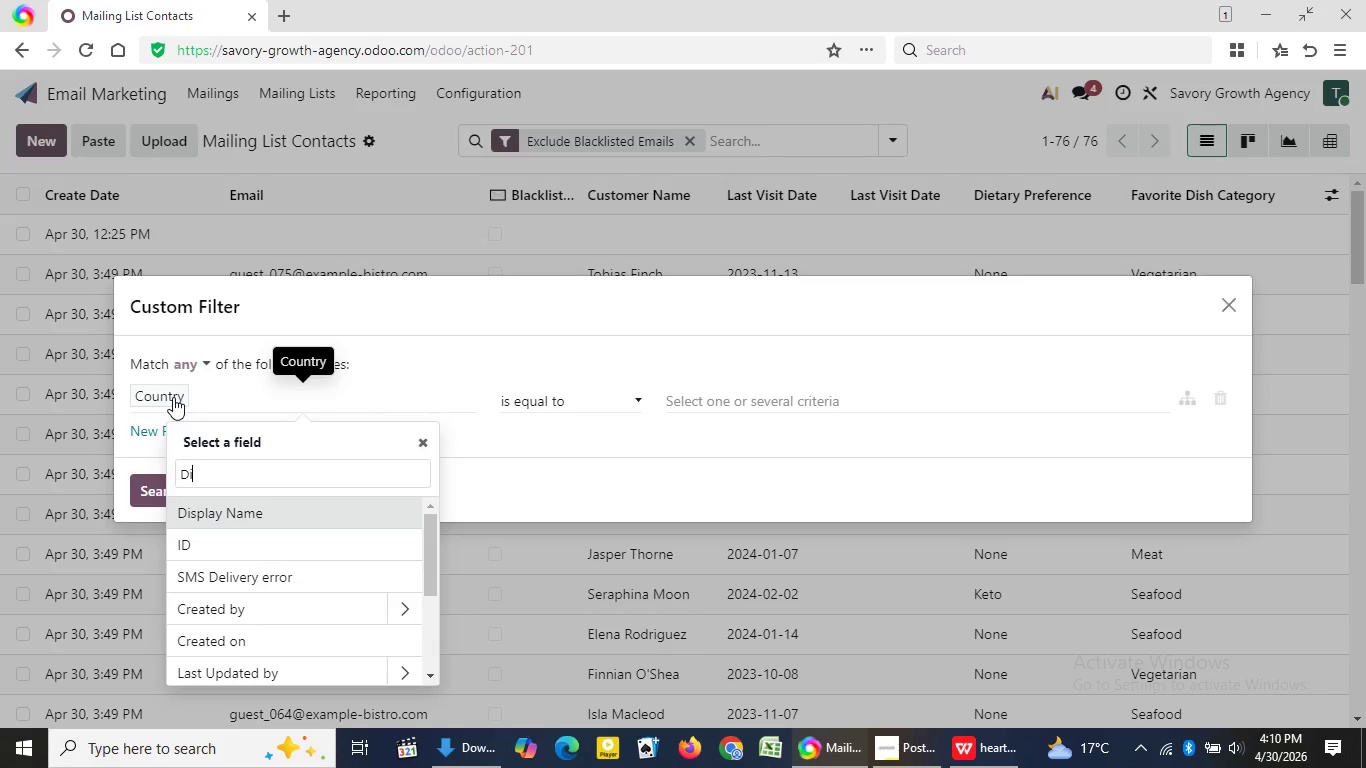 
key(I)
 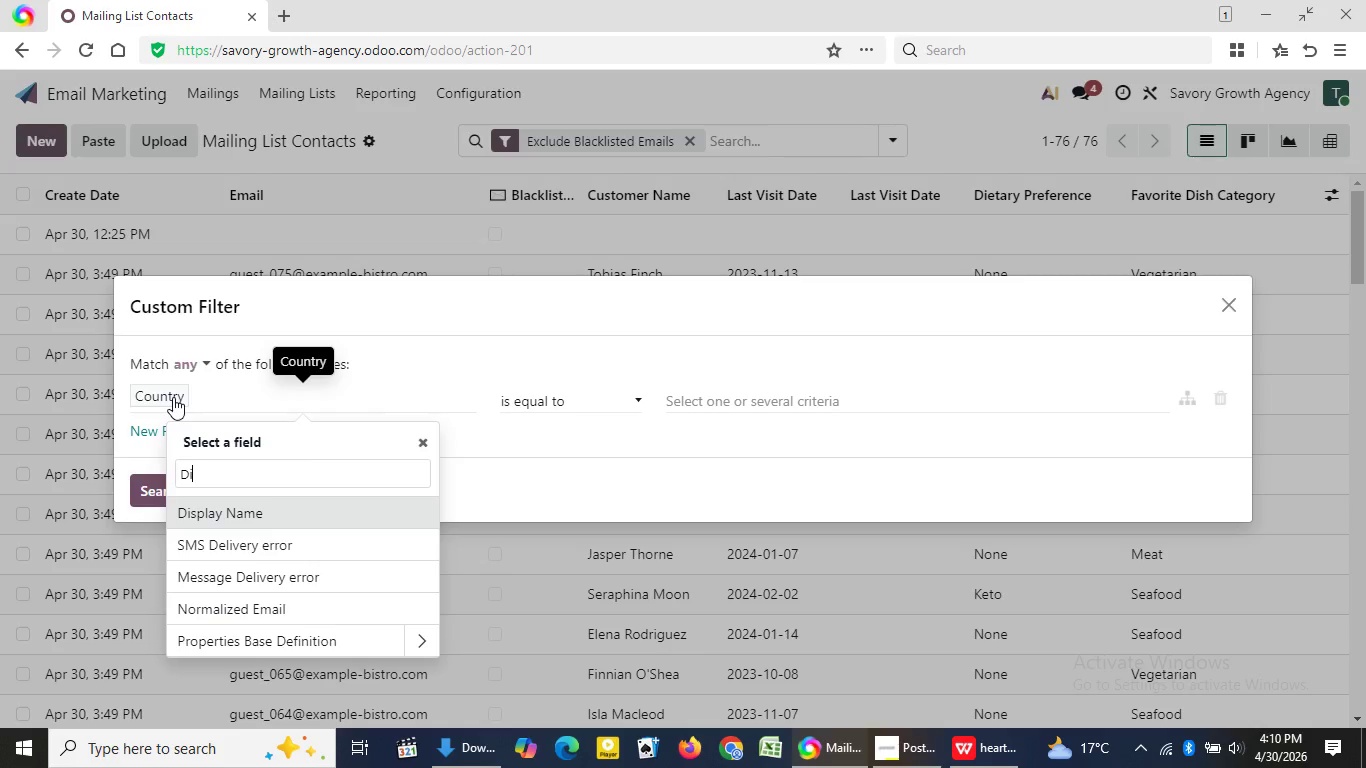 
wait(13.88)
 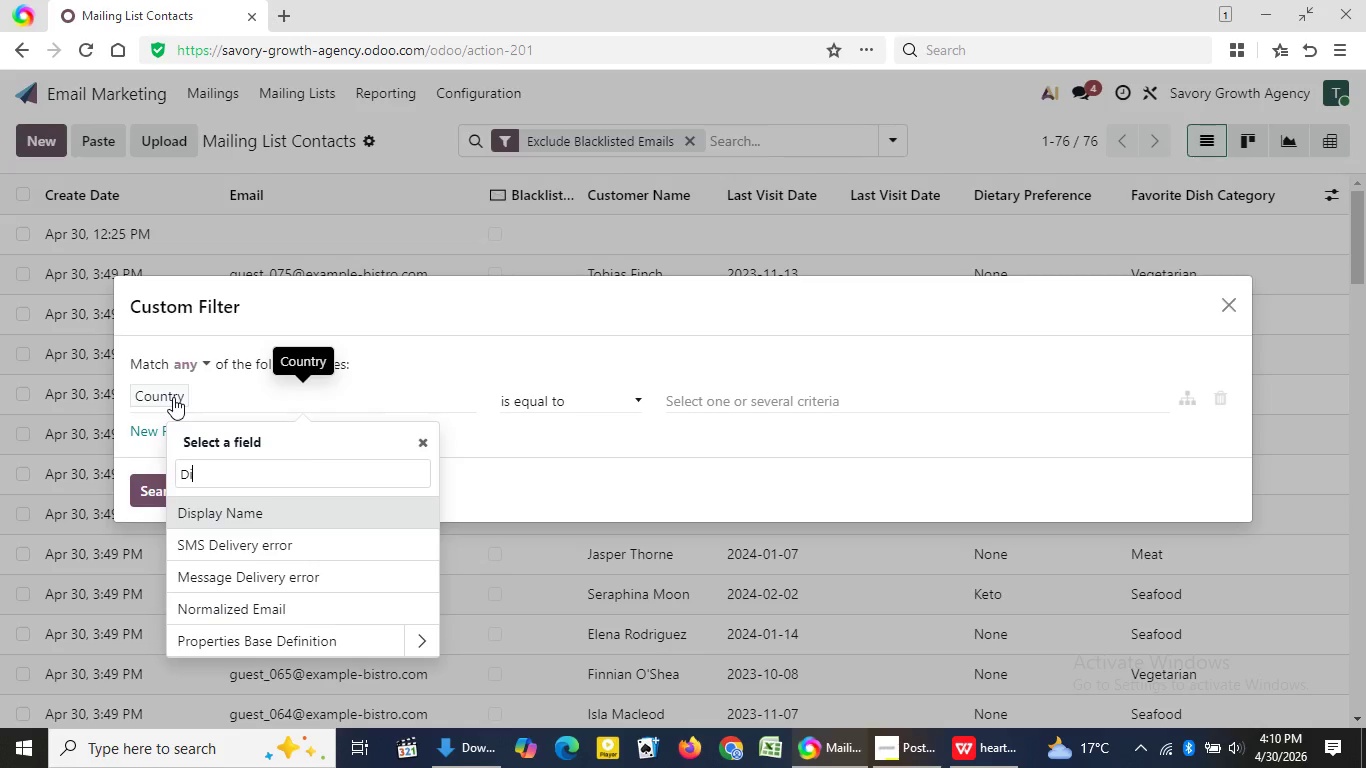 
key(Backspace)
 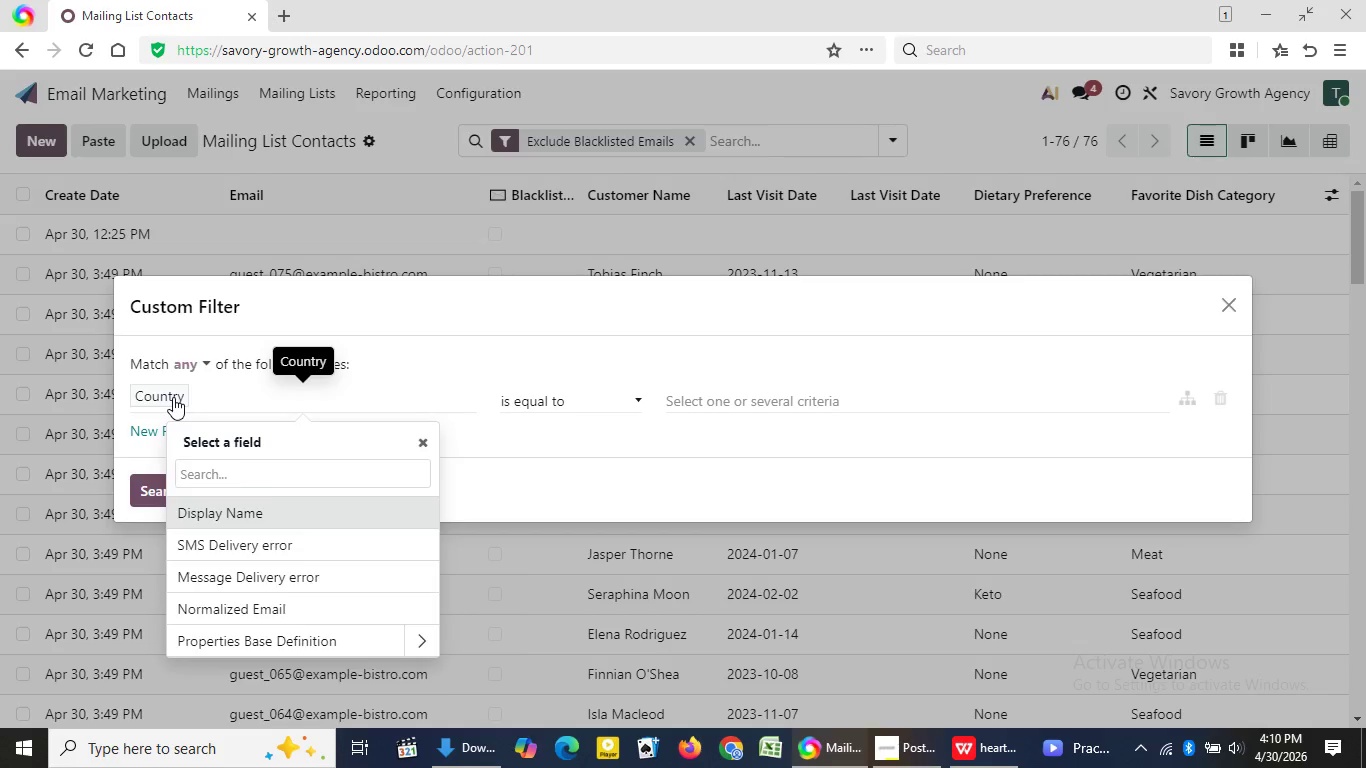 
key(Backspace)
 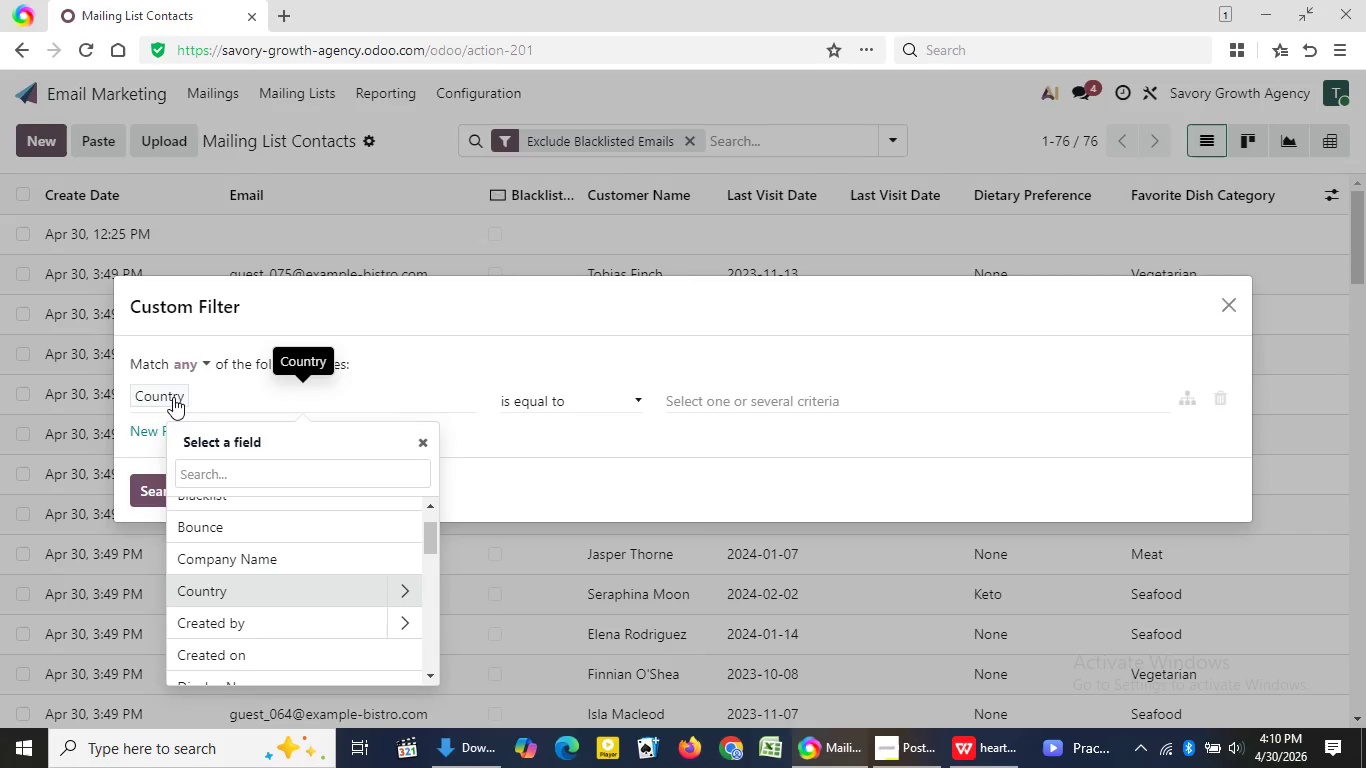 
type(Fa)
 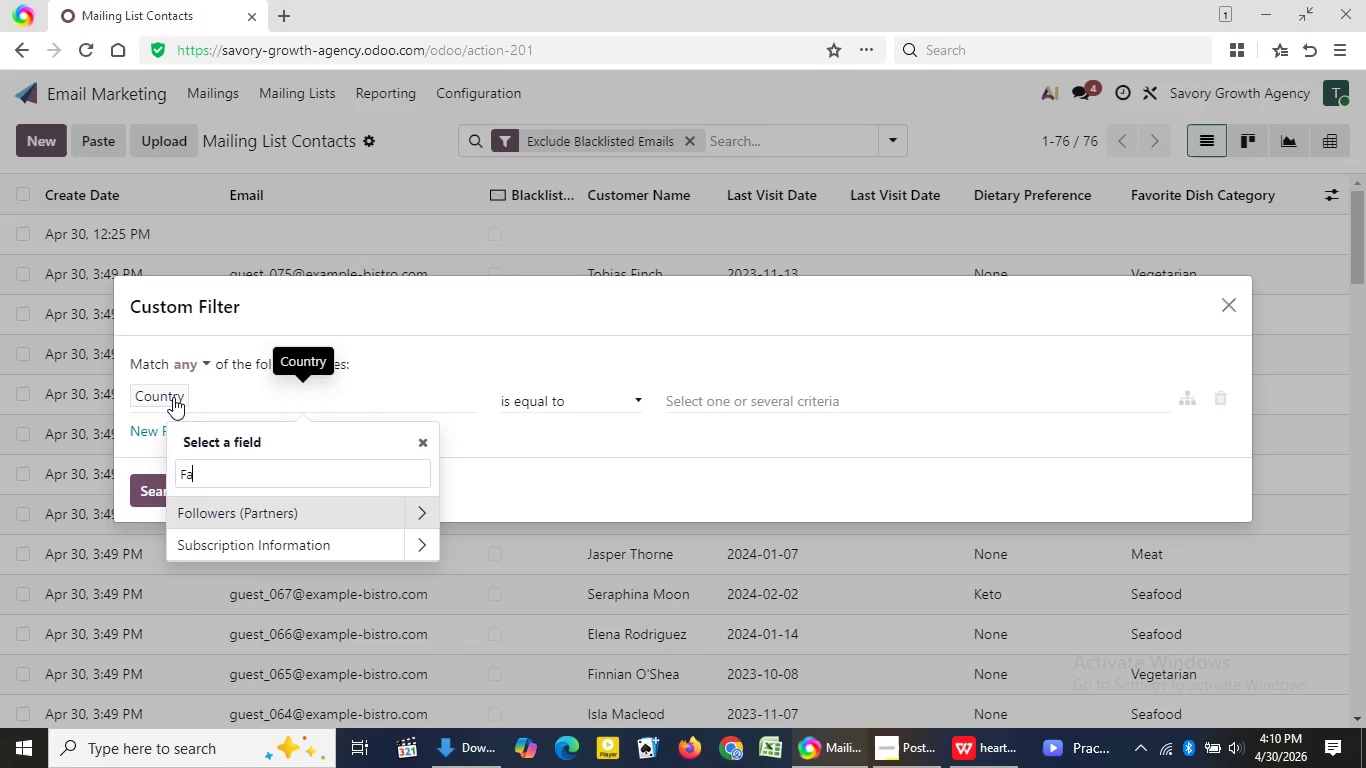 
key(Backspace)
 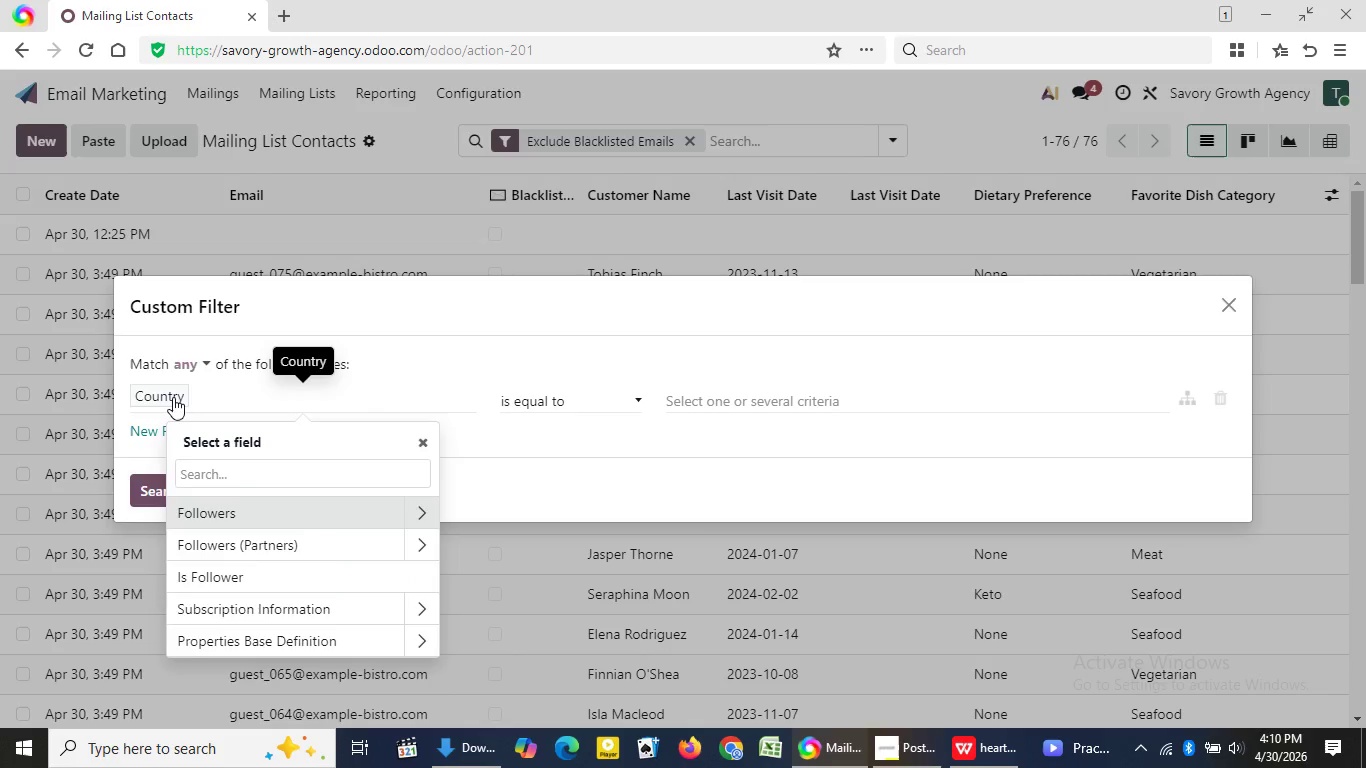 
key(Backspace)
 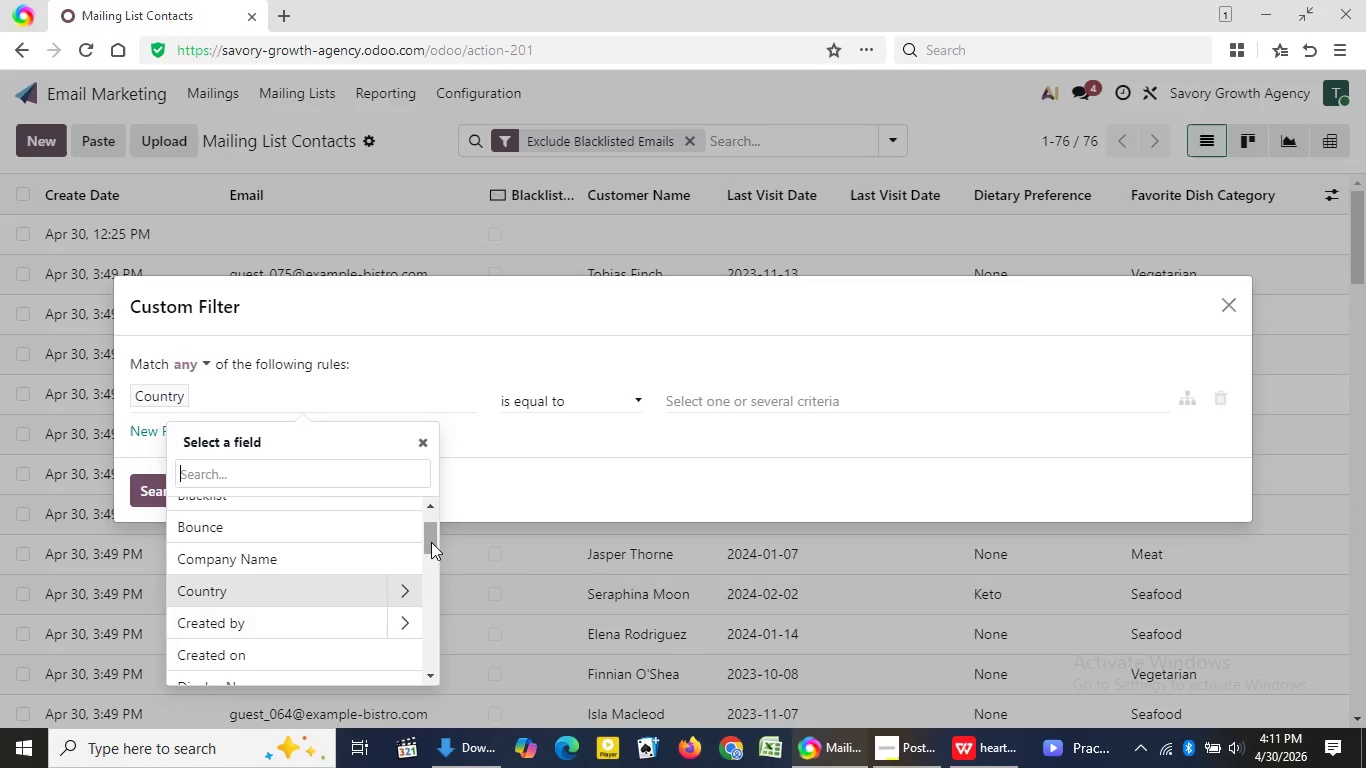 
left_click_drag(start_coordinate=[429, 540], to_coordinate=[423, 648])
 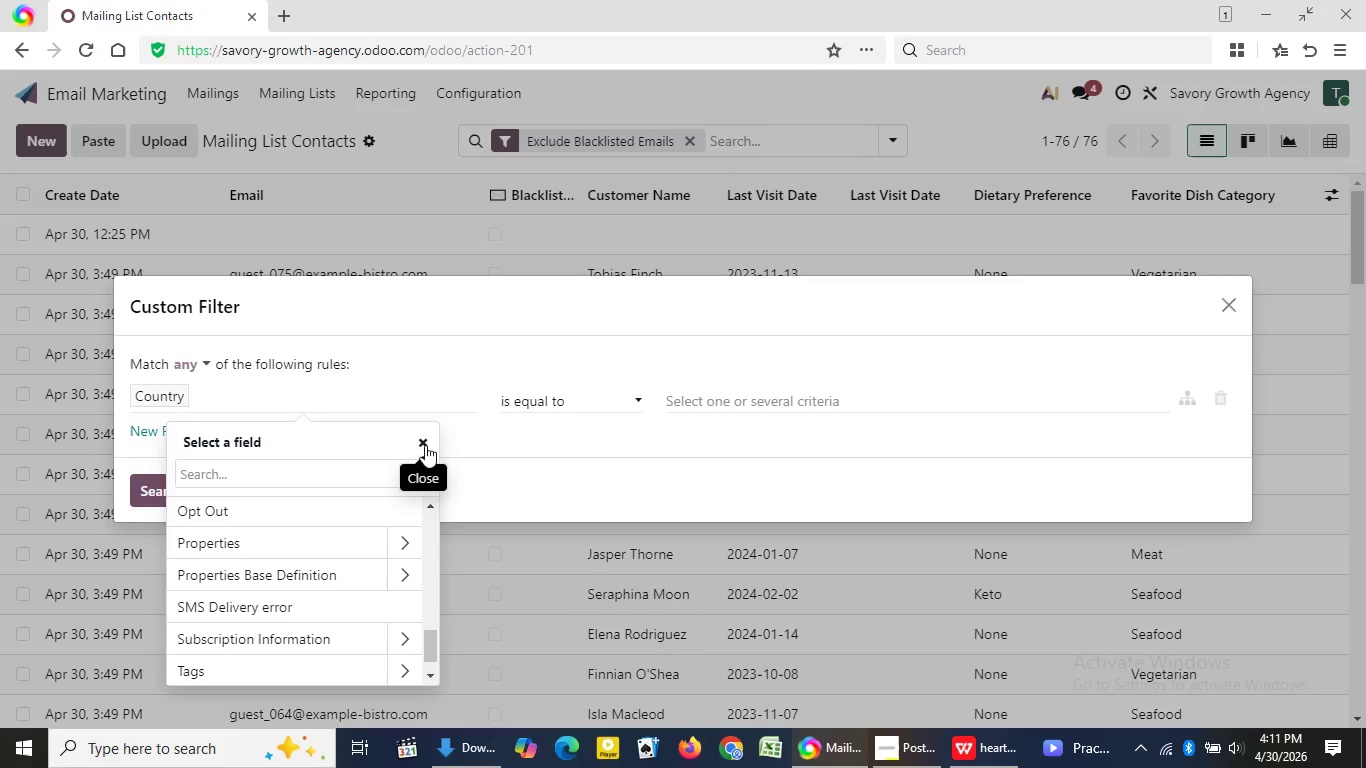 
wait(5.94)
 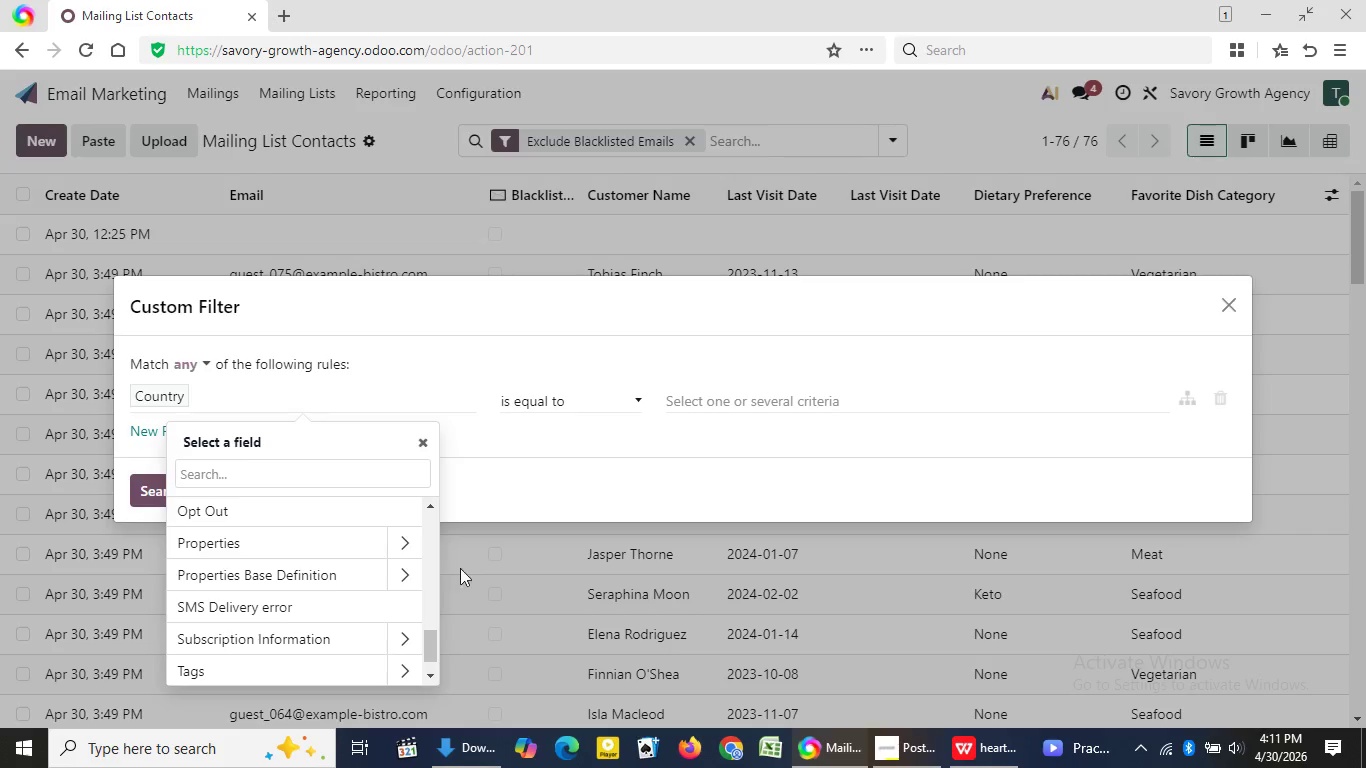 
left_click([417, 443])
 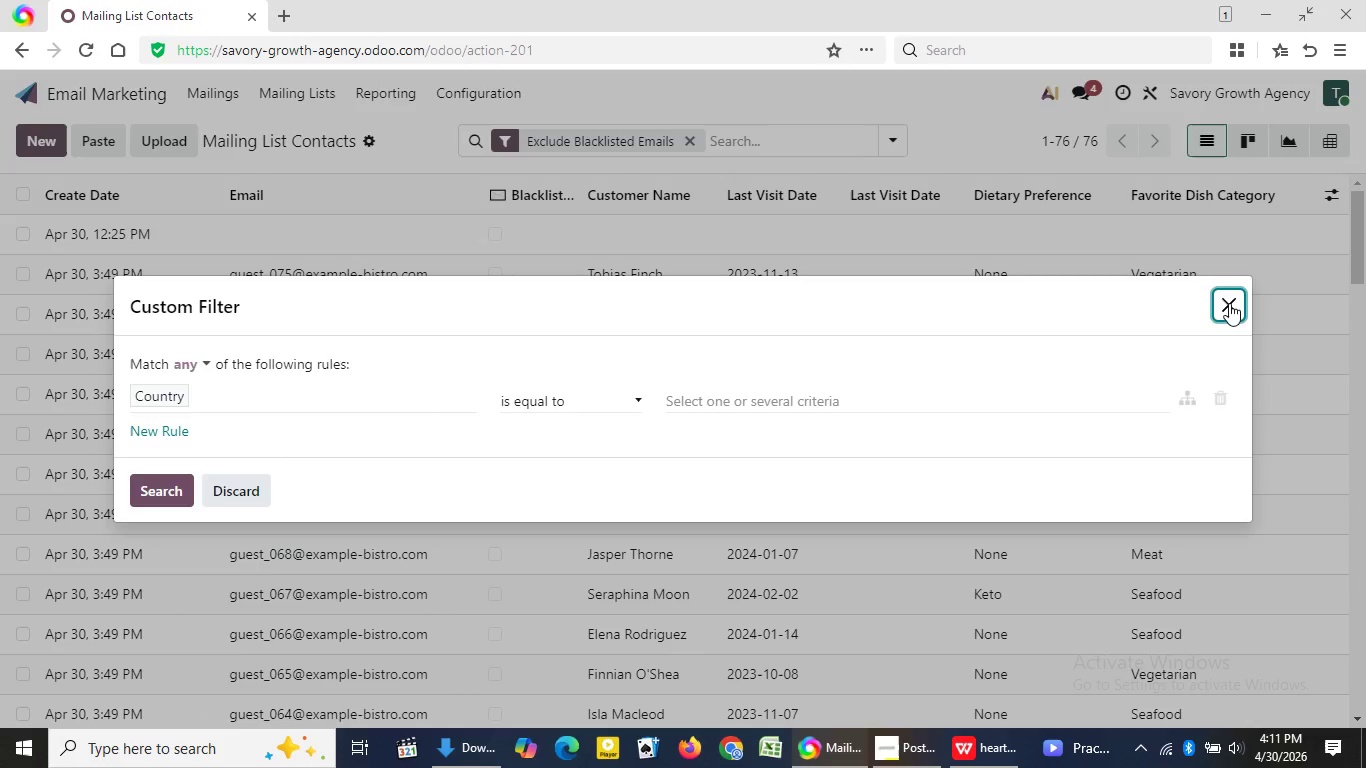 
left_click([1229, 303])
 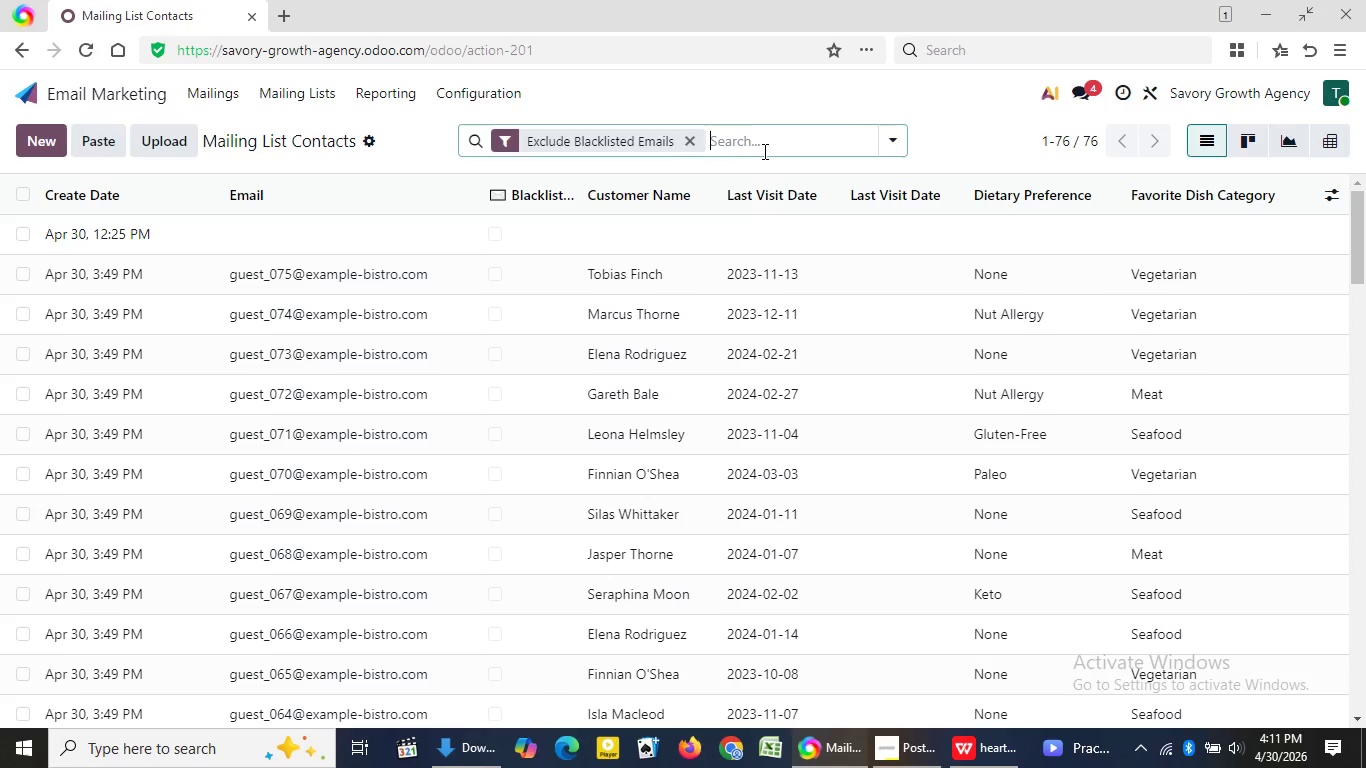 
left_click([763, 151])
 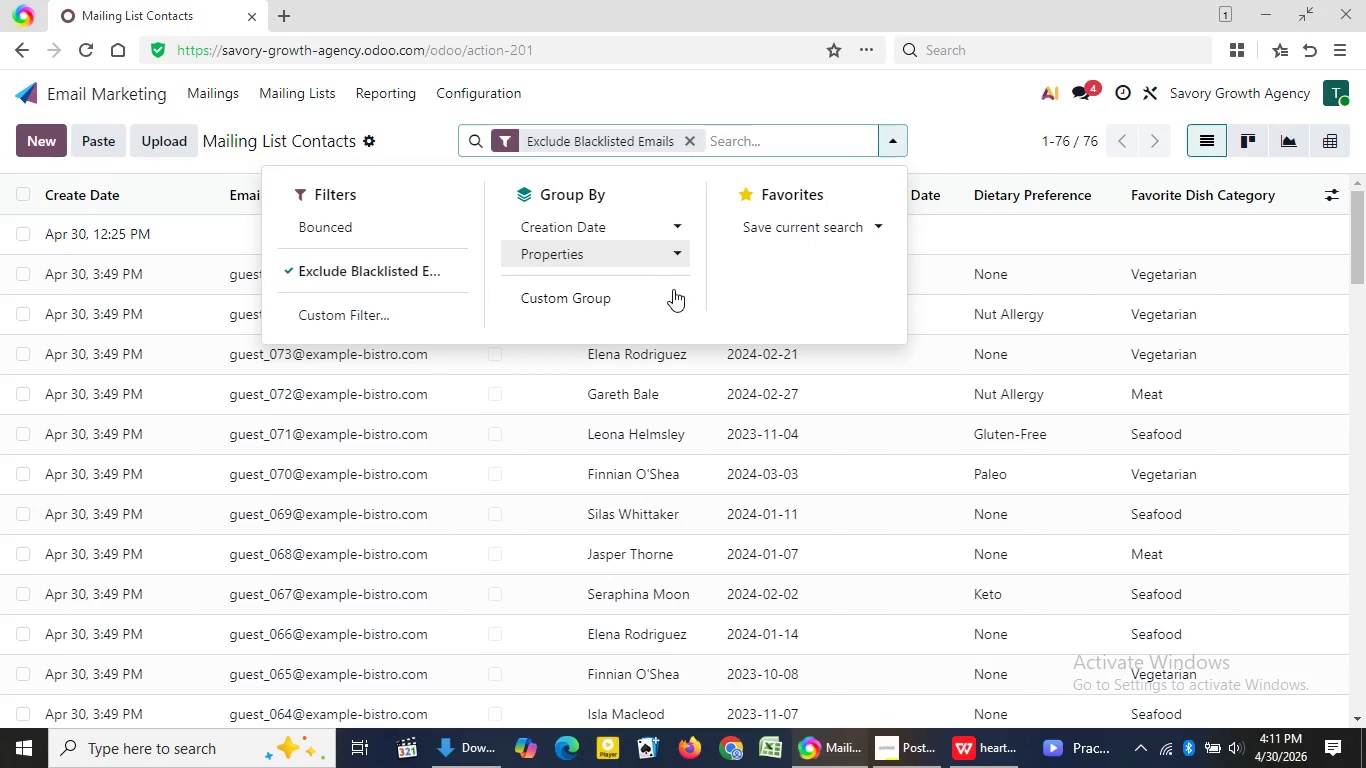 
wait(10.53)
 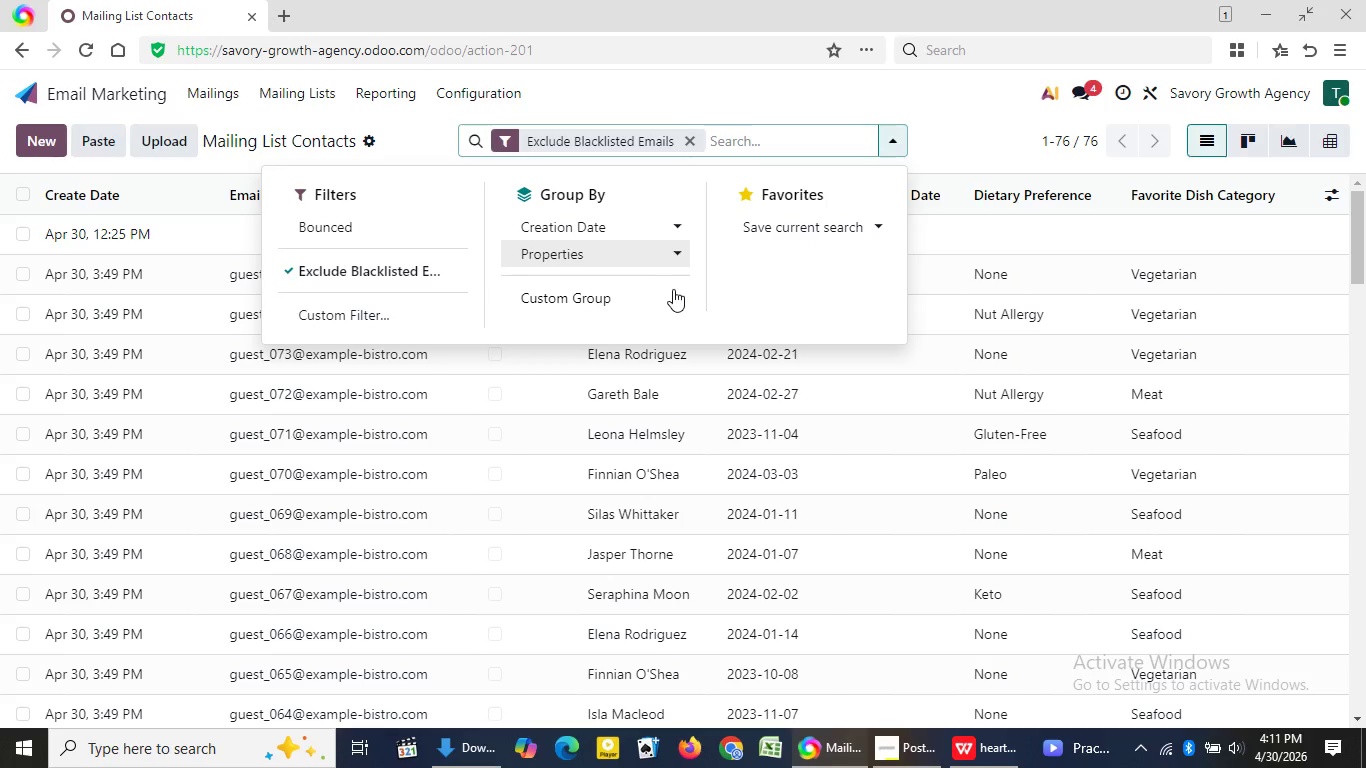 
left_click([290, 268])
 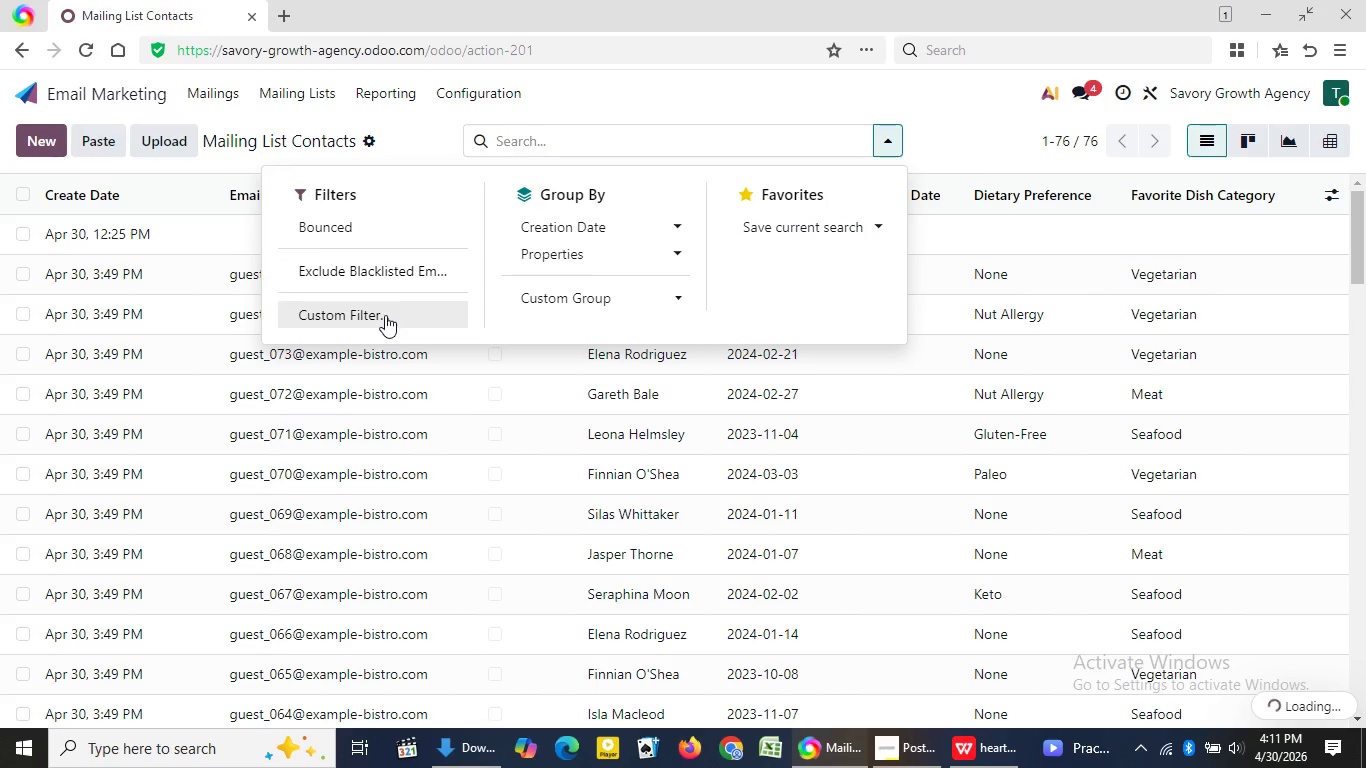 
left_click([385, 315])
 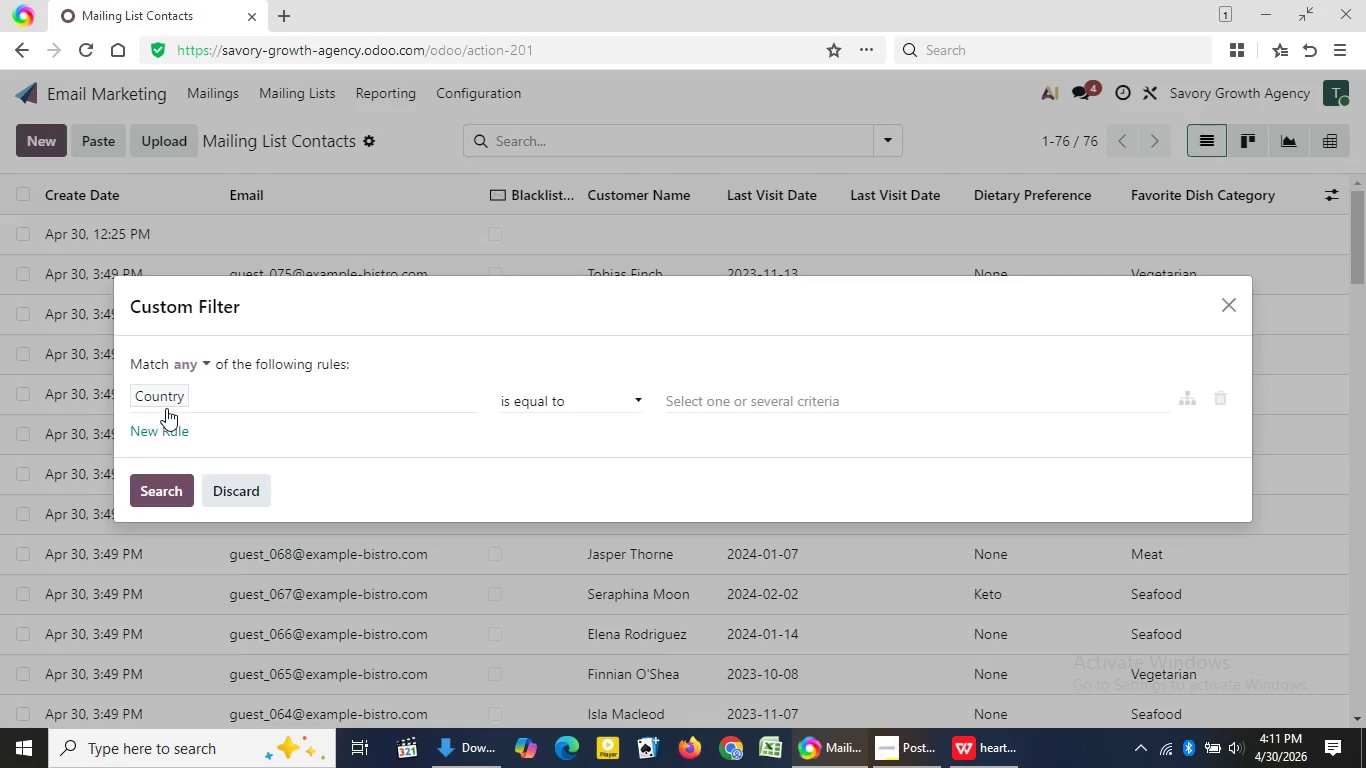 
left_click([167, 407])
 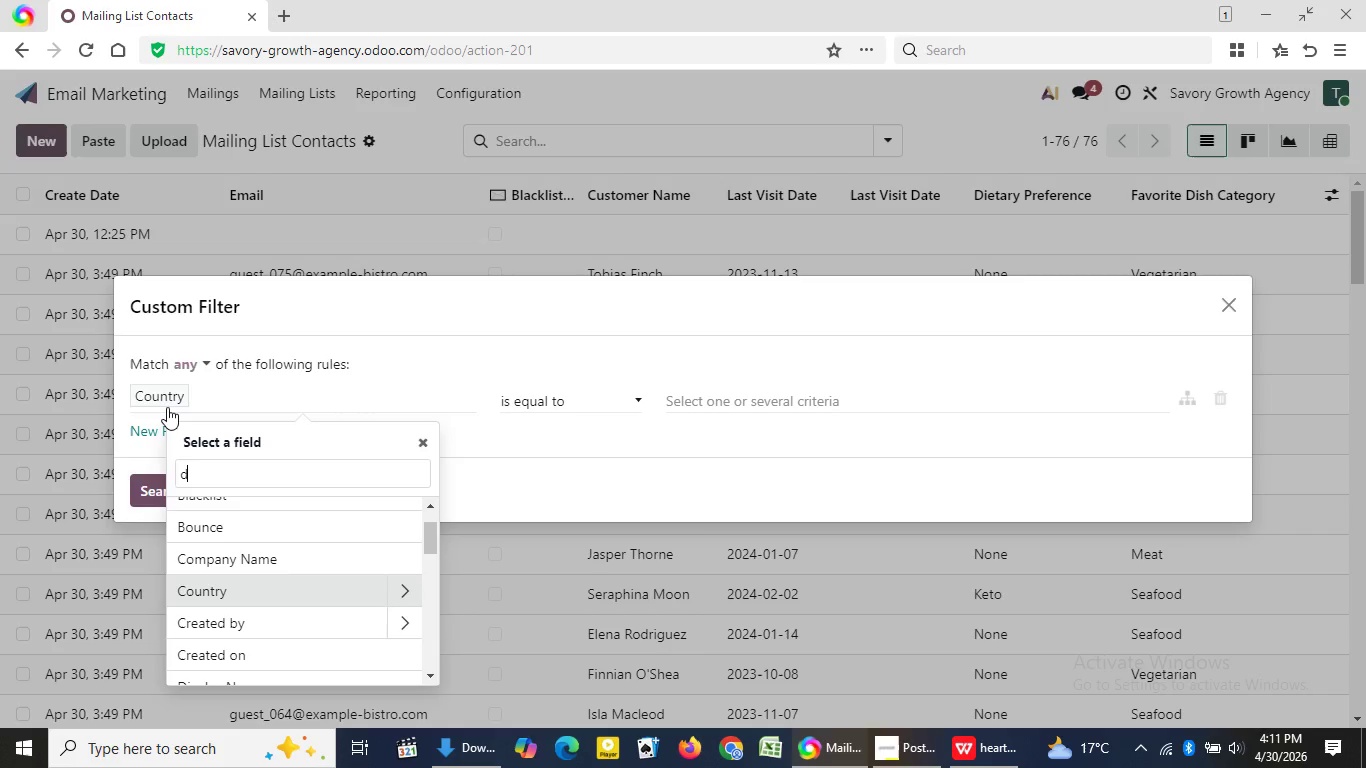 
key(D)
 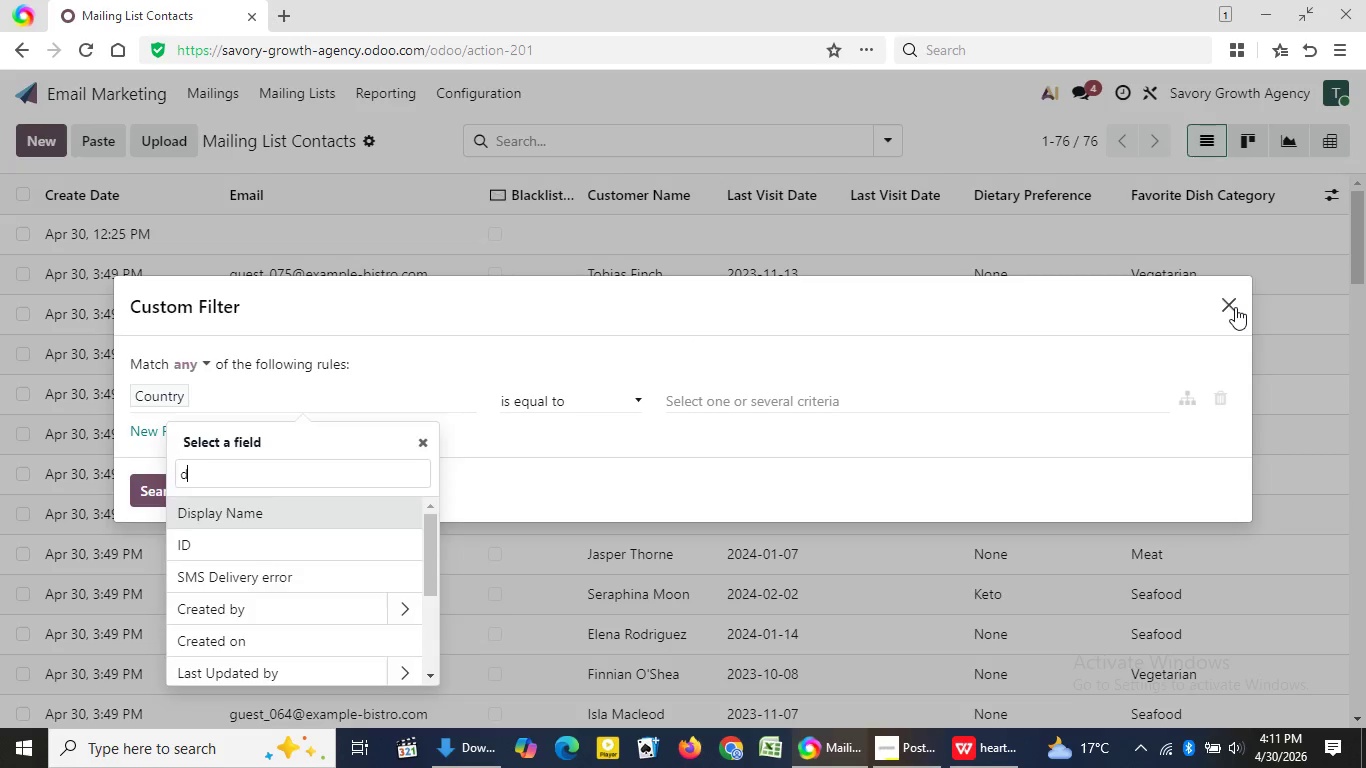 
left_click([1235, 307])
 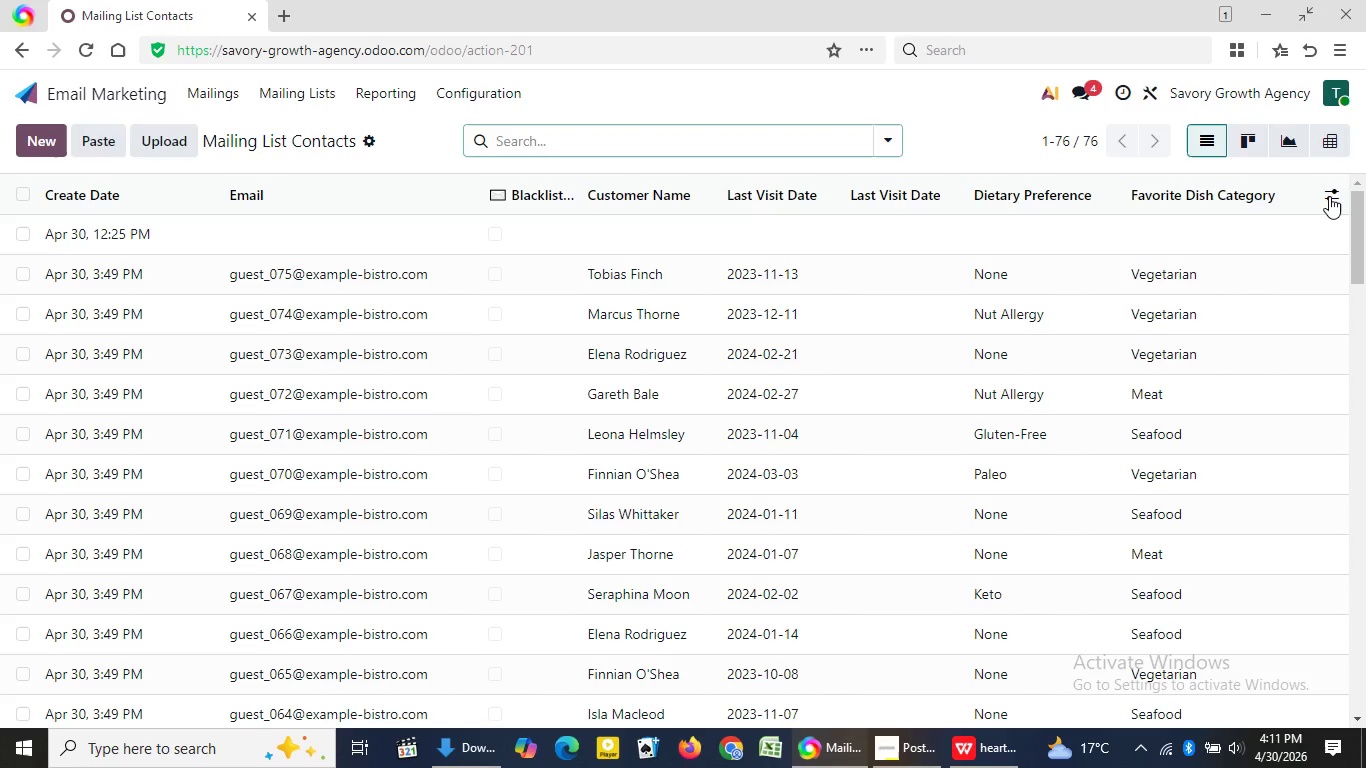 
left_click([1329, 196])
 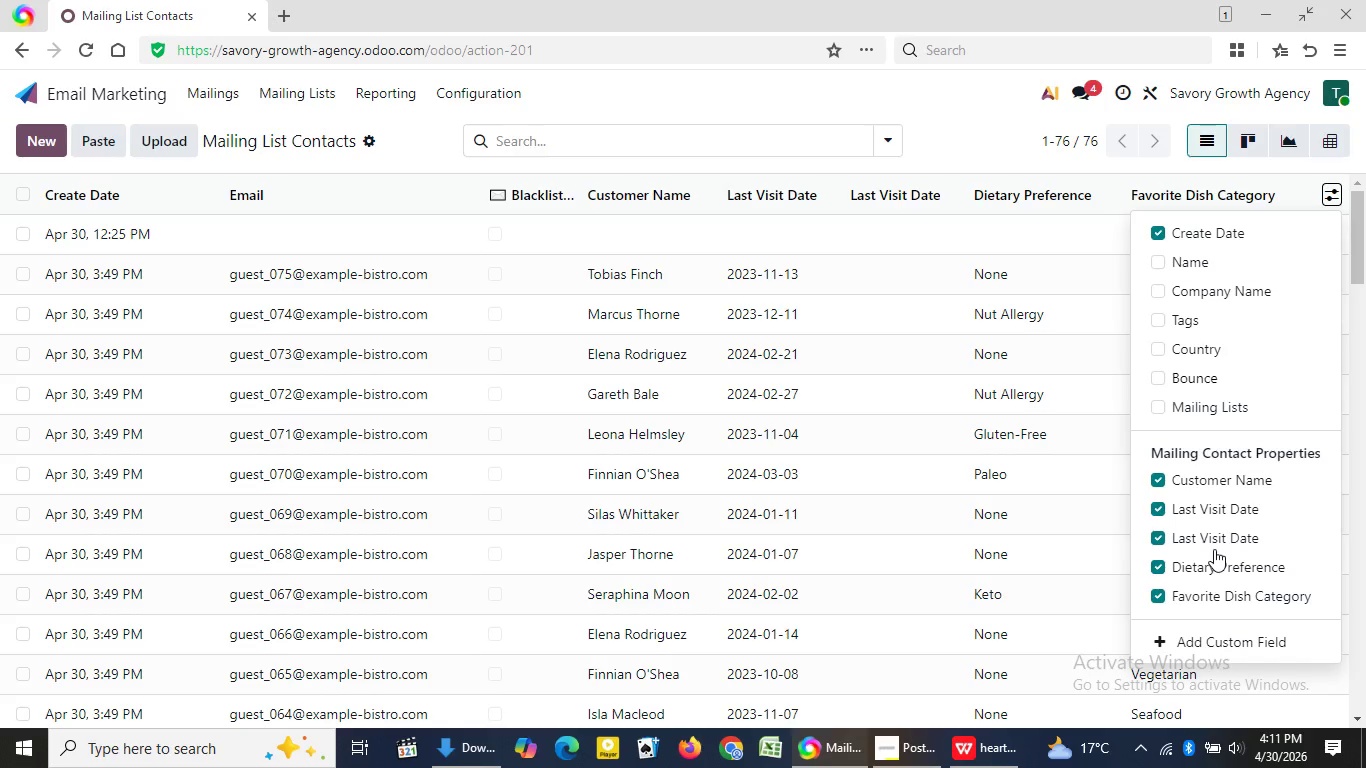 
left_click([1208, 649])
 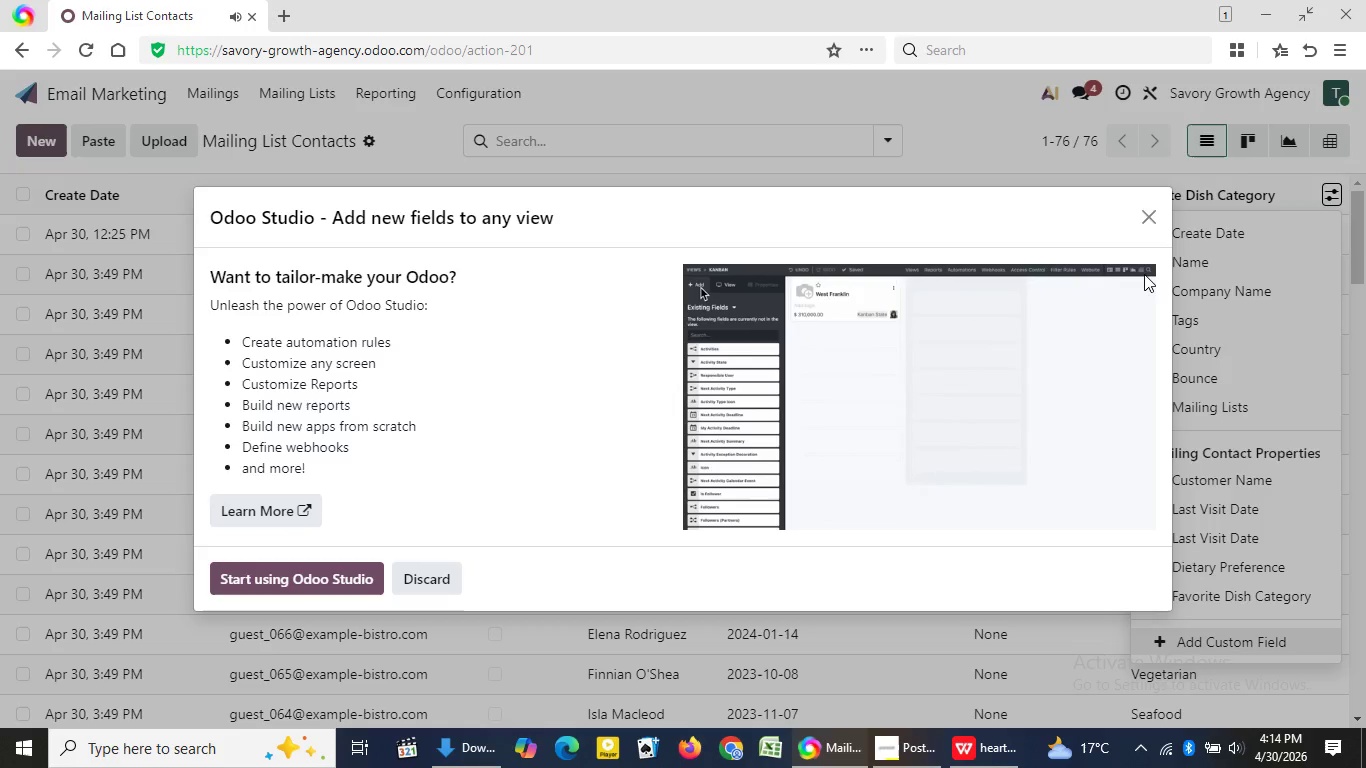 
wait(126.27)
 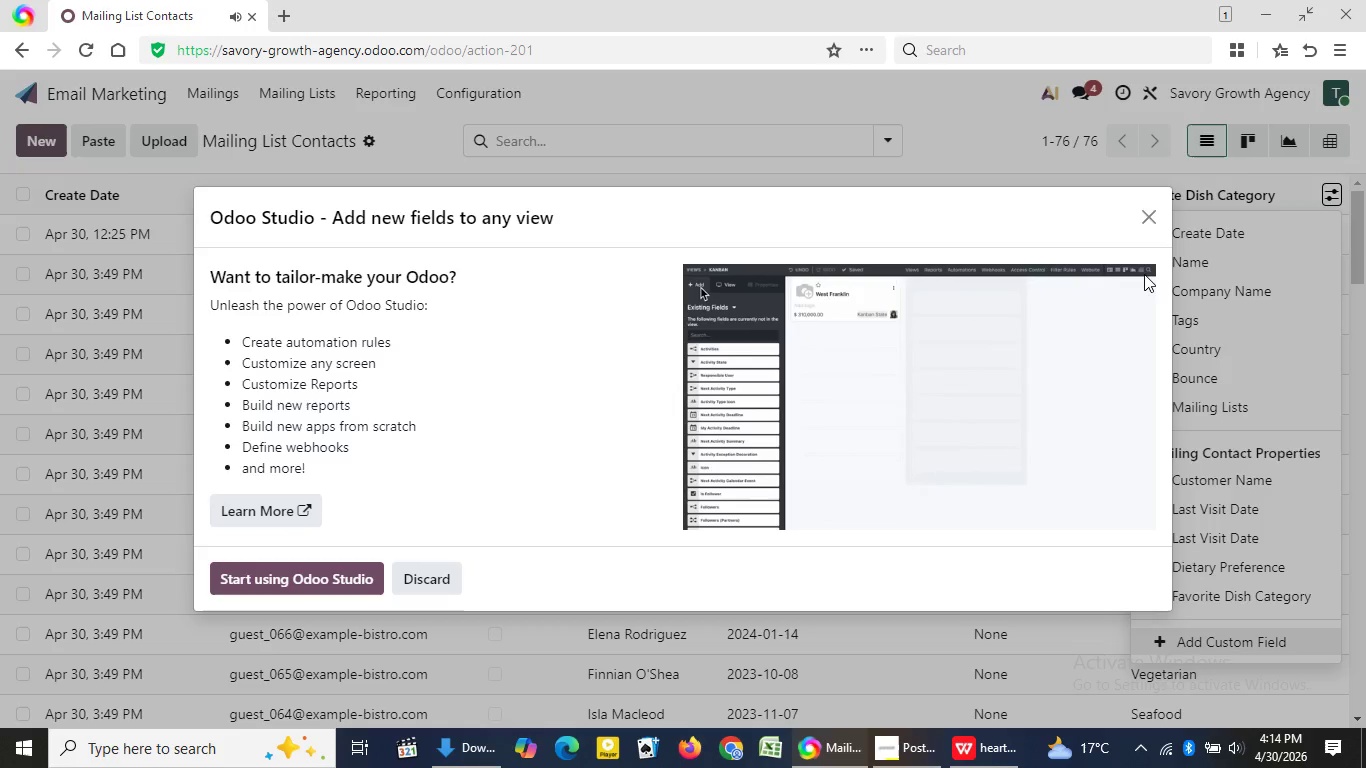 
left_click([718, 456])
 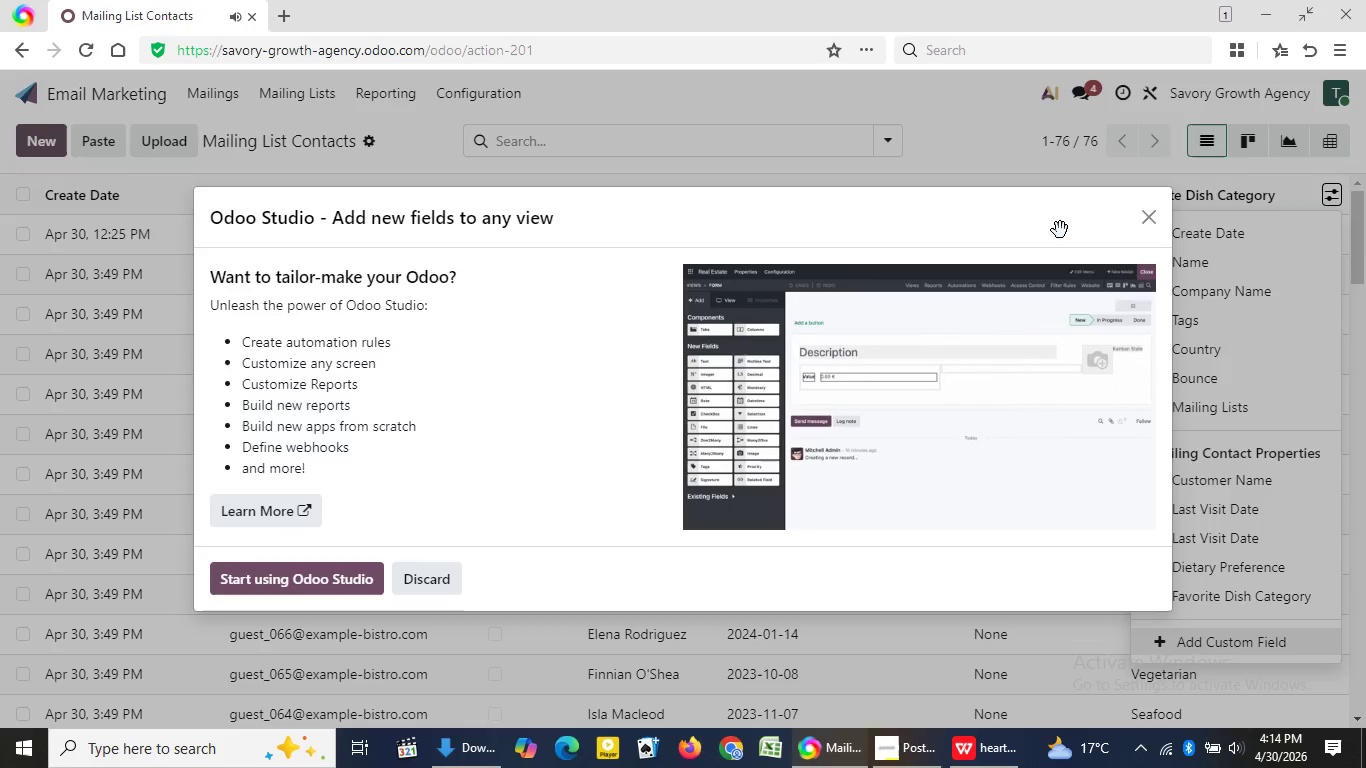 
wait(40.23)
 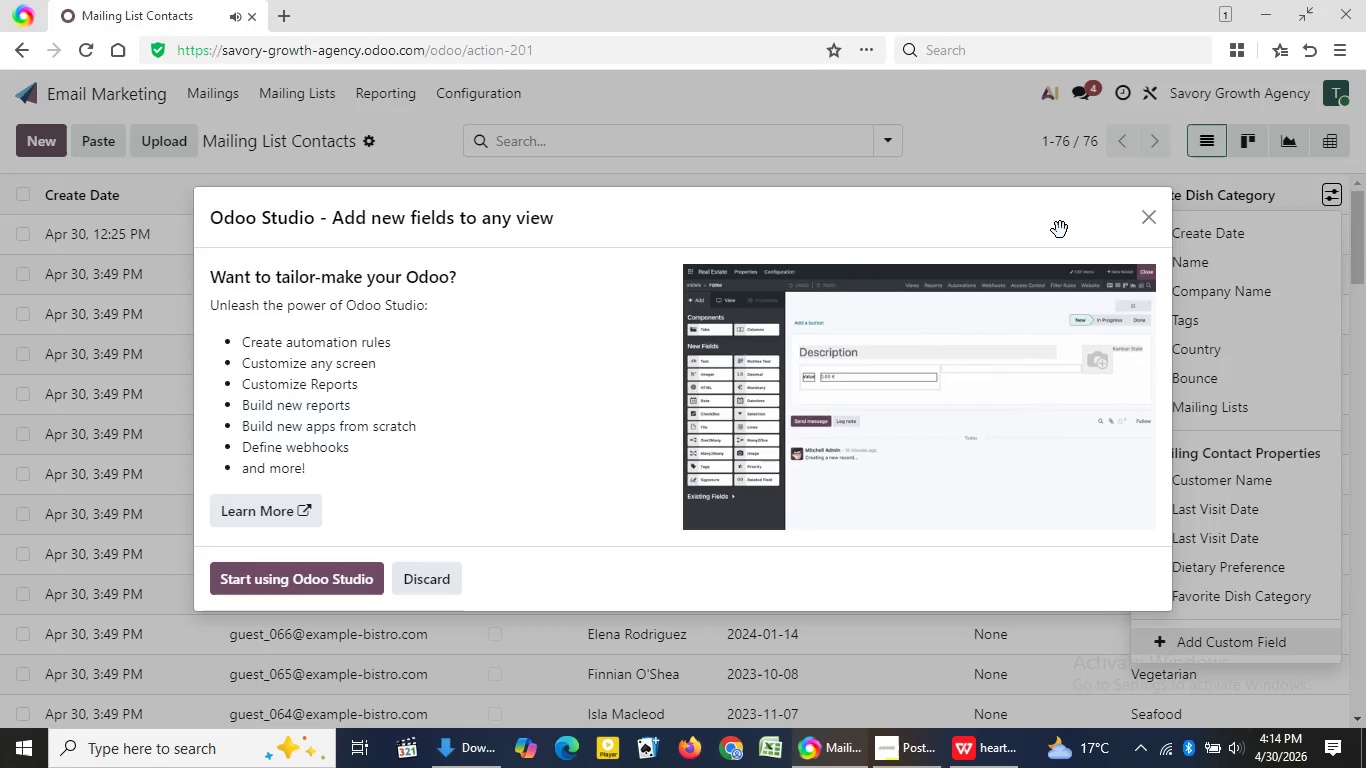 
left_click([428, 587])
 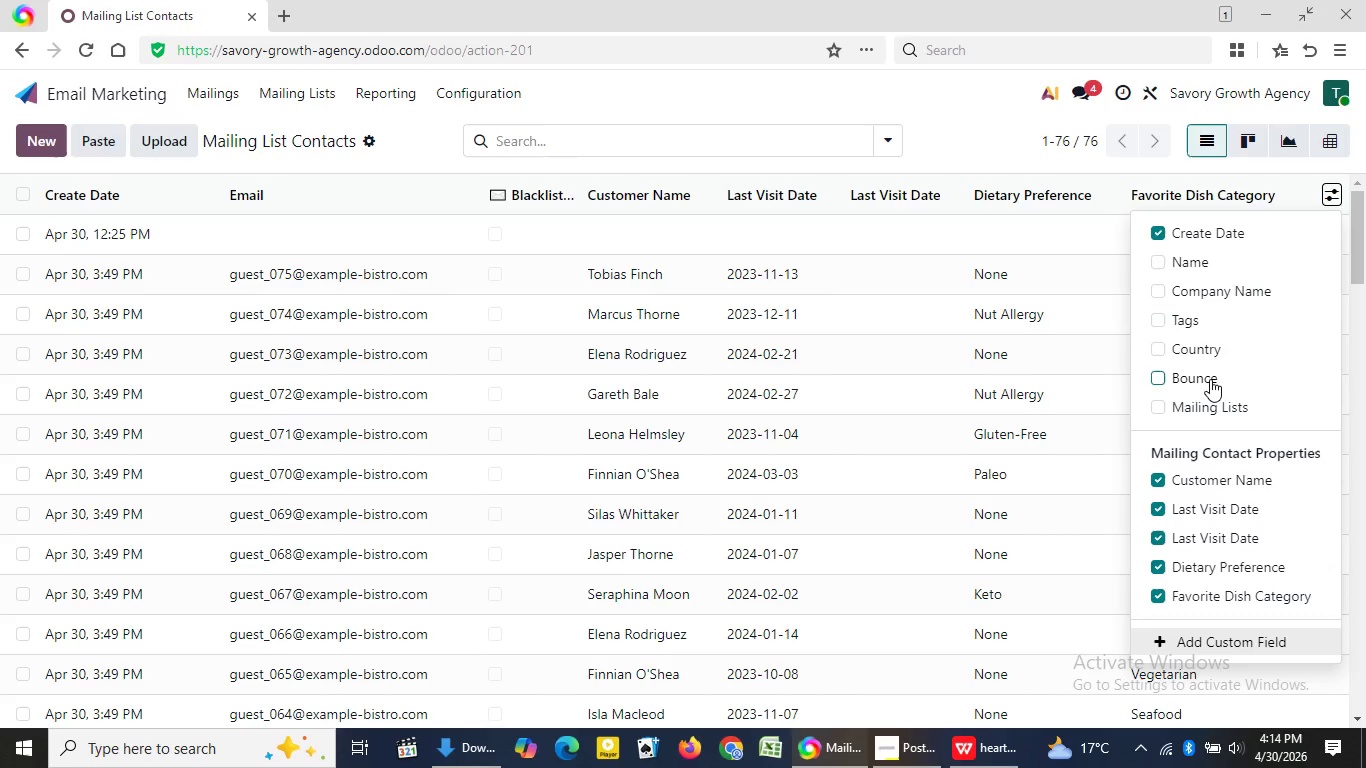 
wait(12.17)
 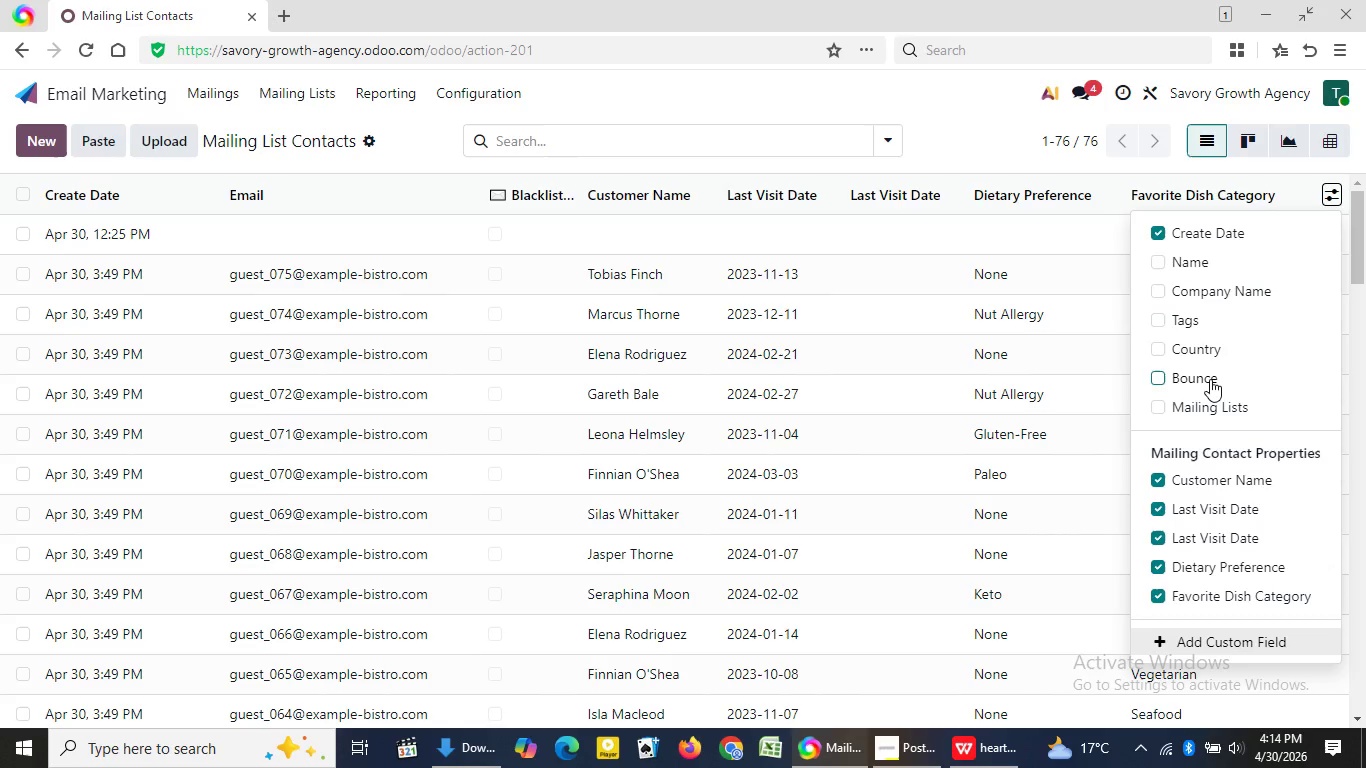 
left_click([1163, 408])
 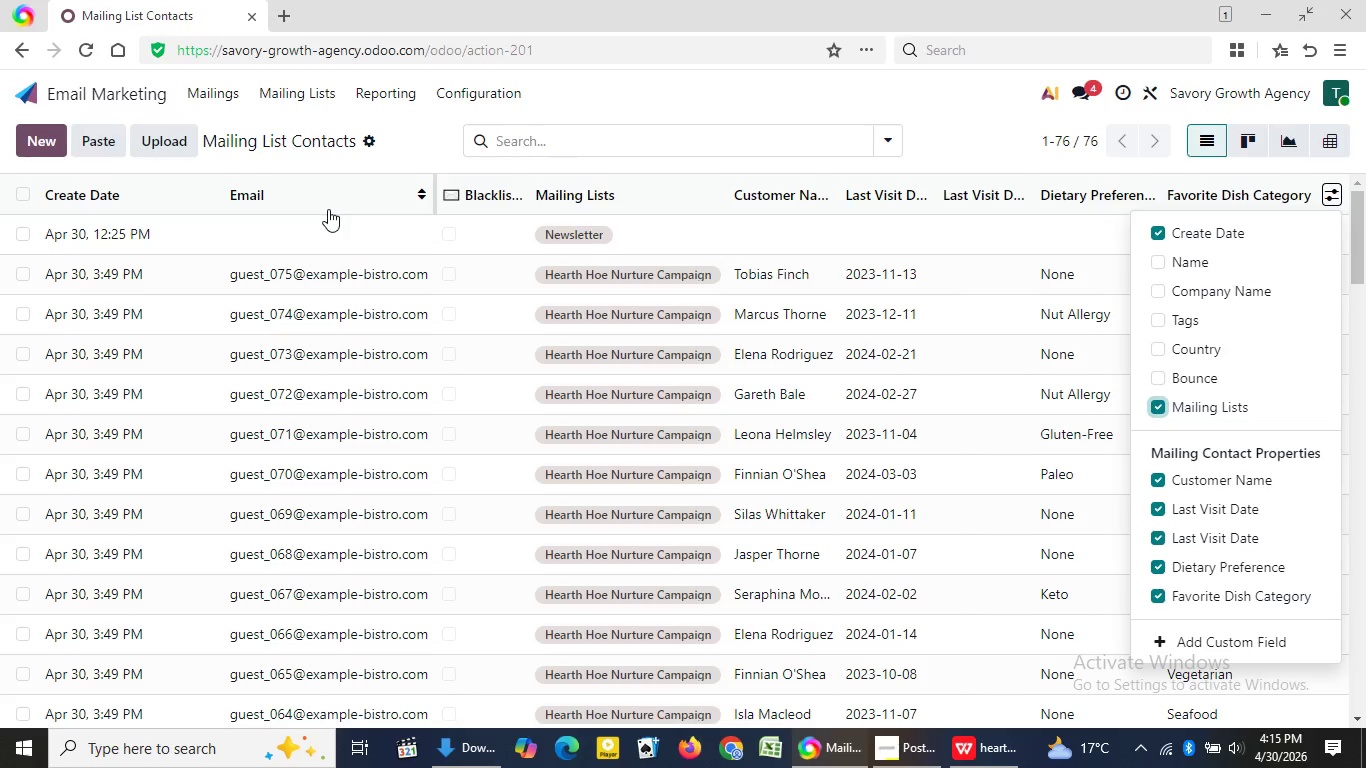 
wait(25.3)
 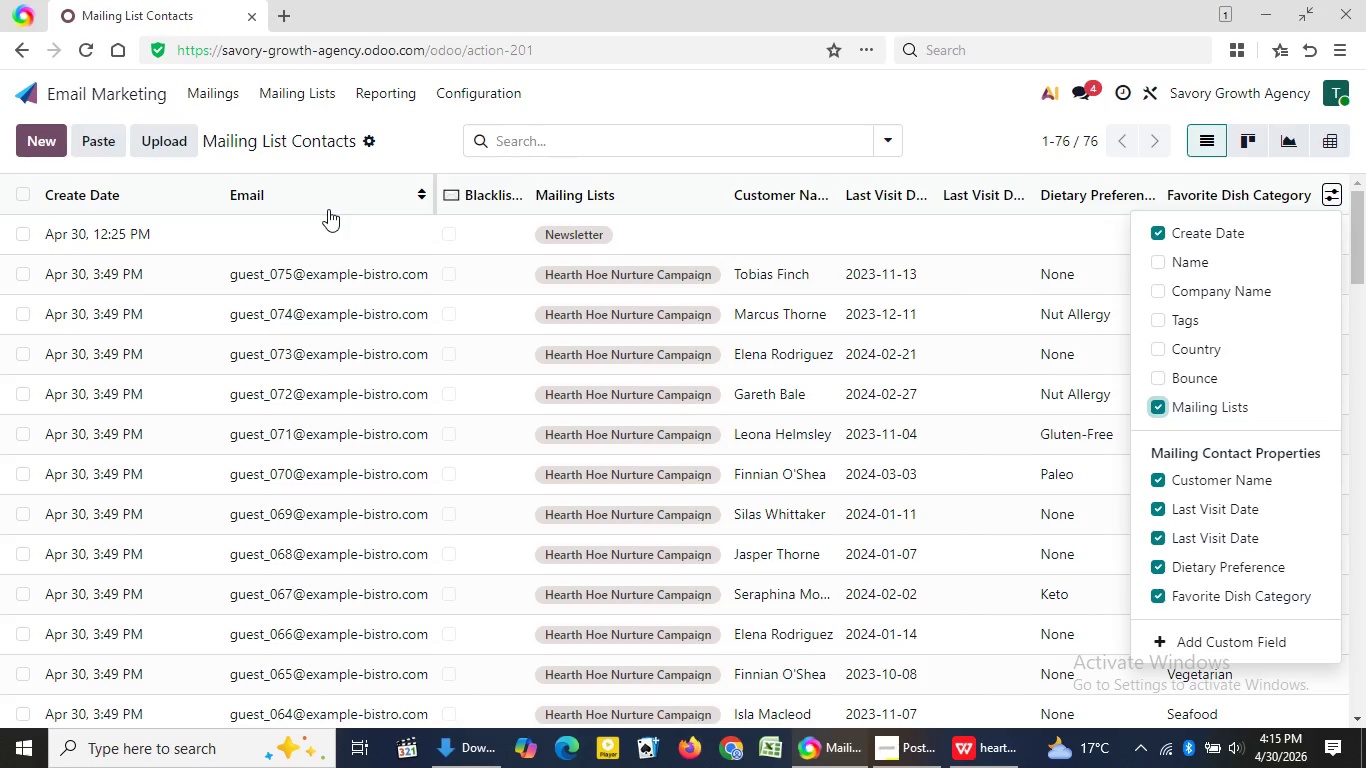 
left_click_drag(start_coordinate=[1351, 242], to_coordinate=[1332, 538])
 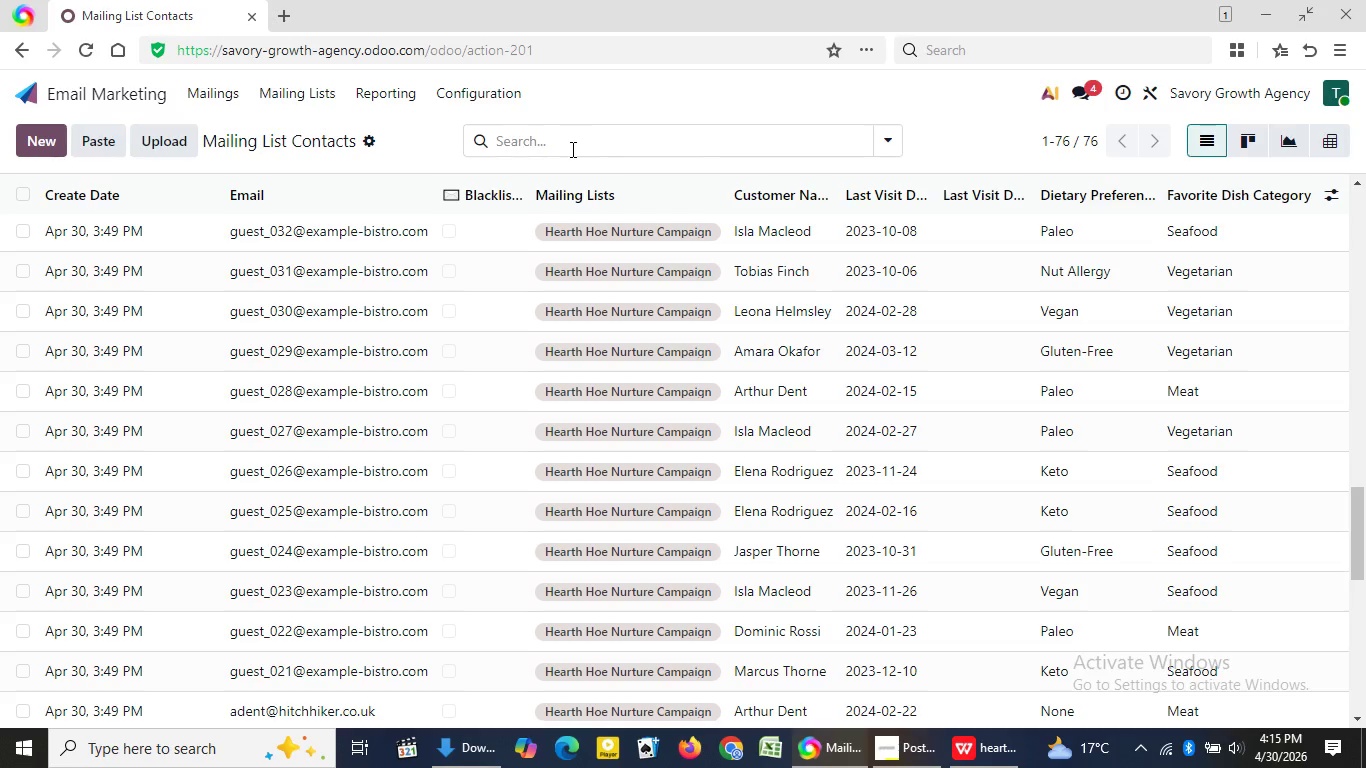 
wait(5.17)
 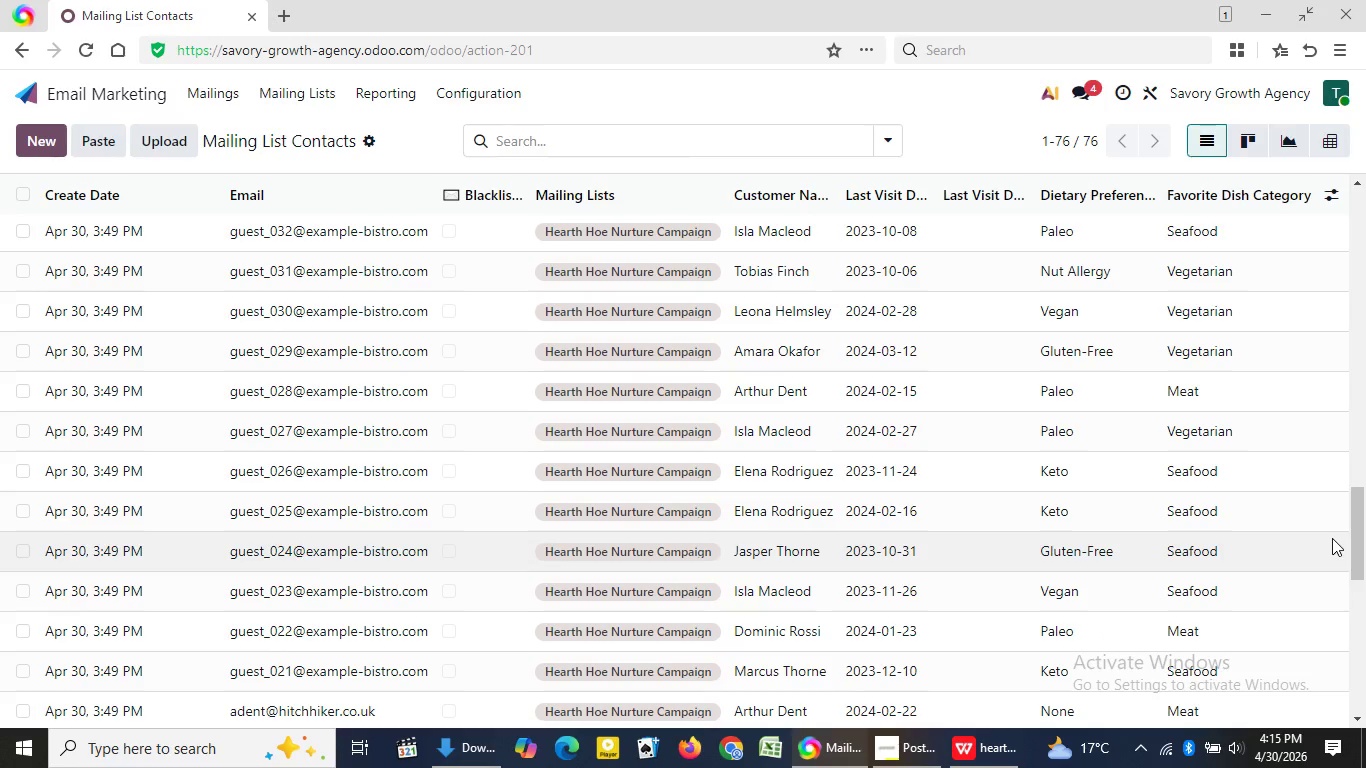 
left_click([571, 149])
 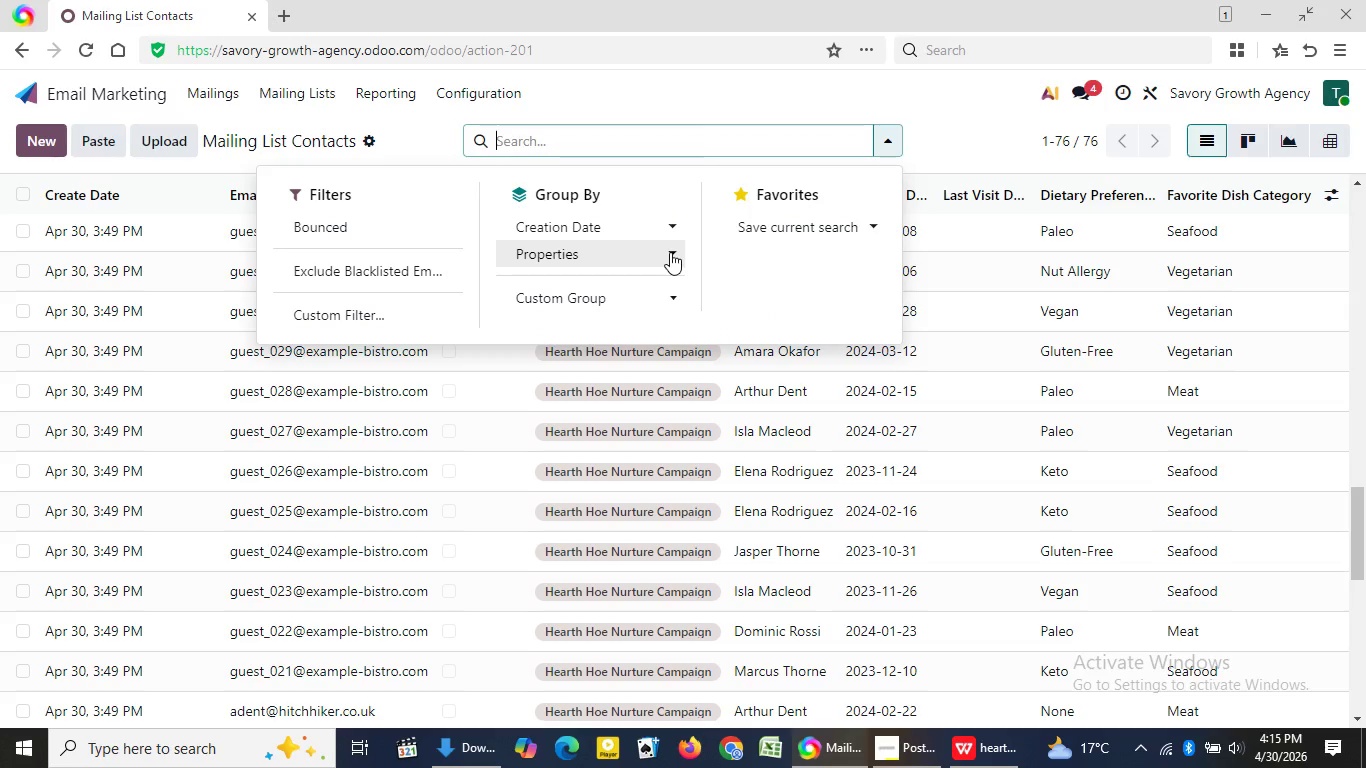 
wait(7.36)
 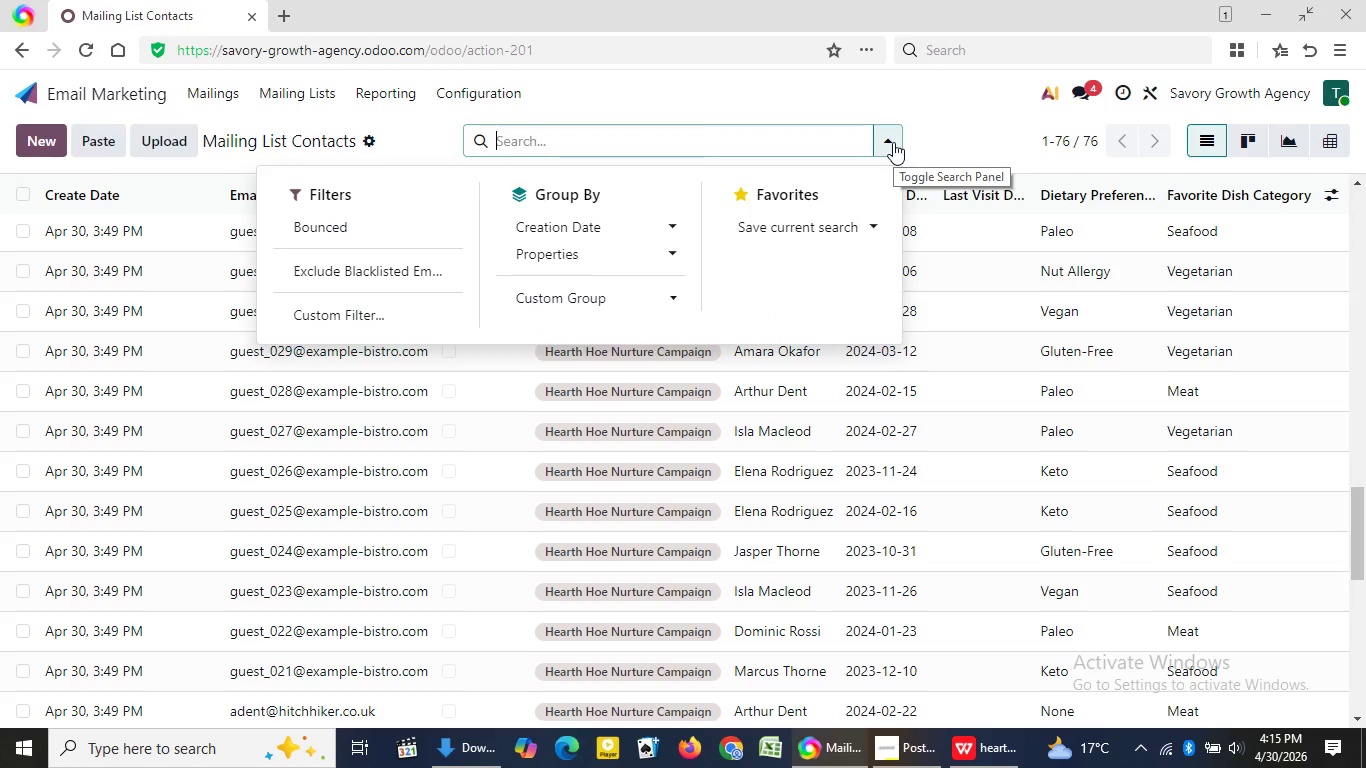 
left_click([670, 252])
 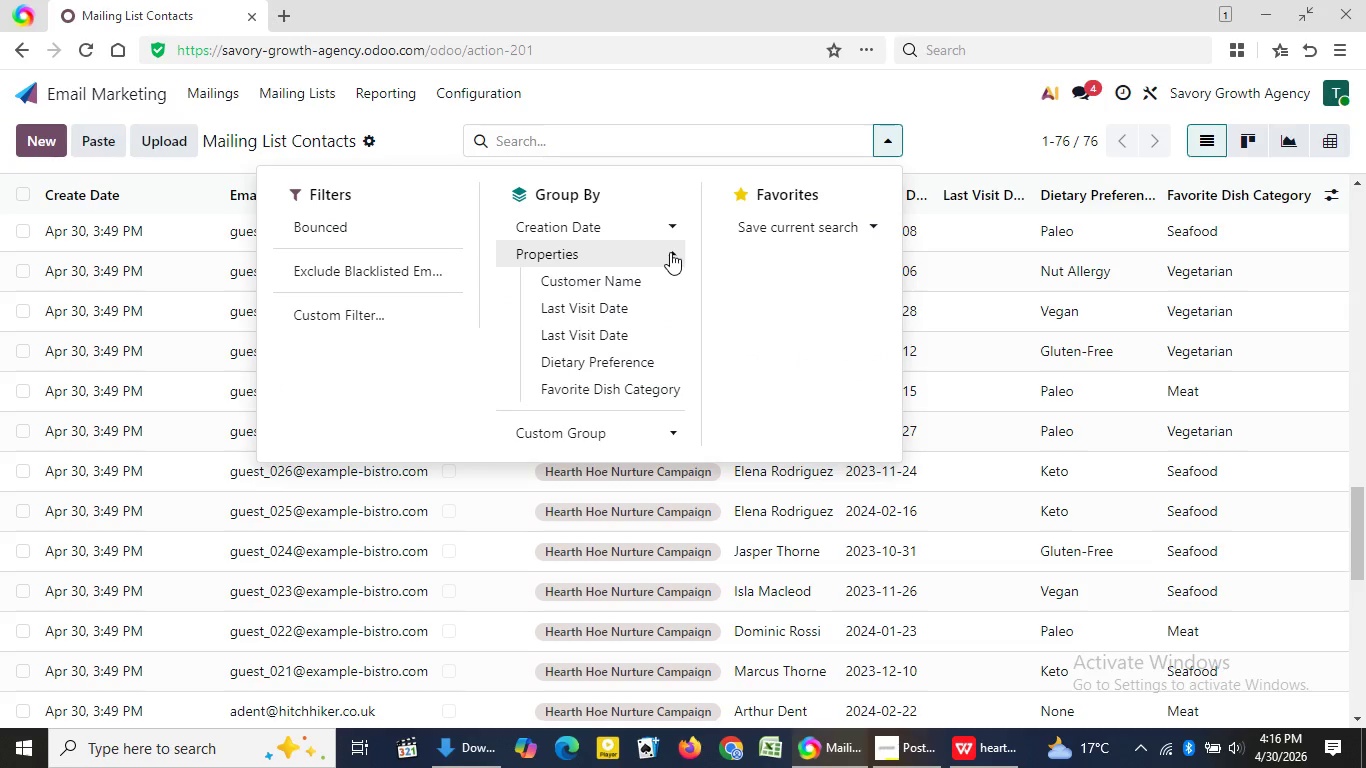 
wait(8.45)
 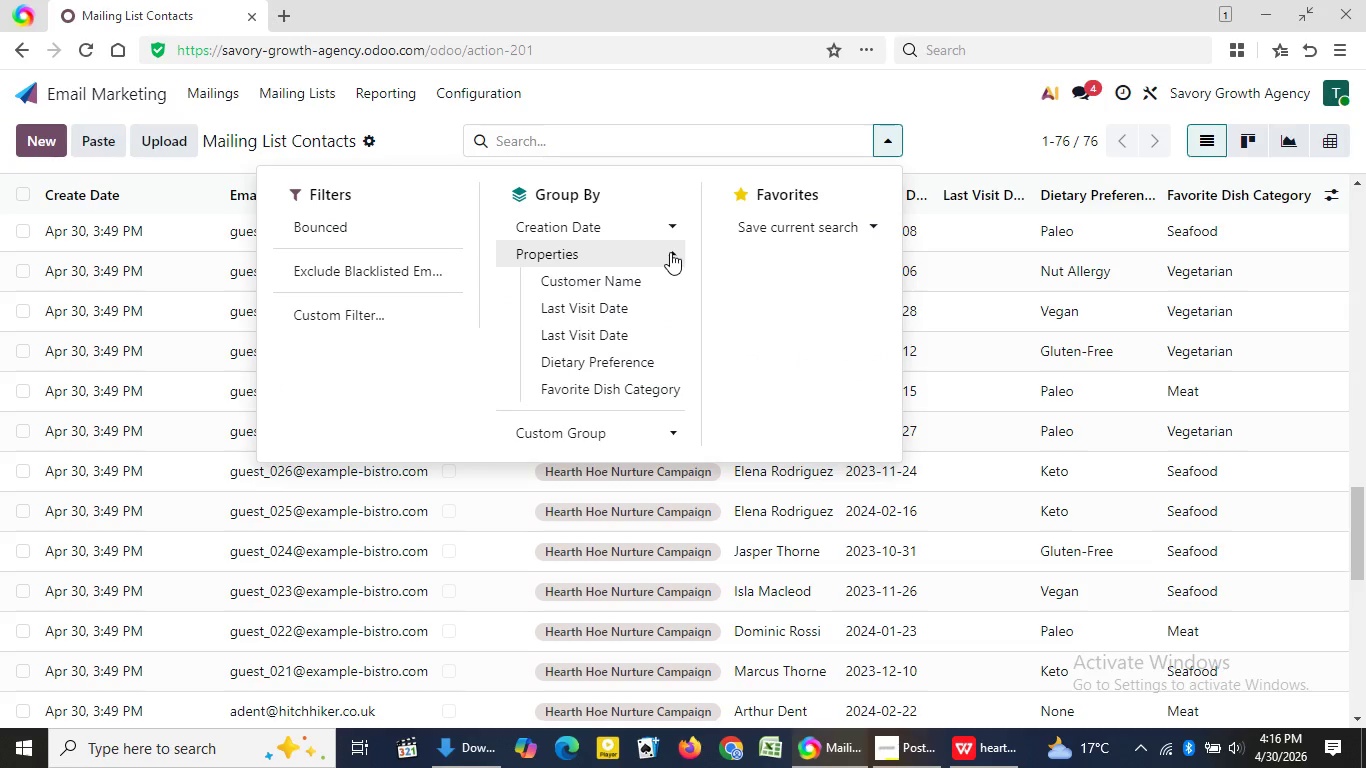 
left_click([605, 367])
 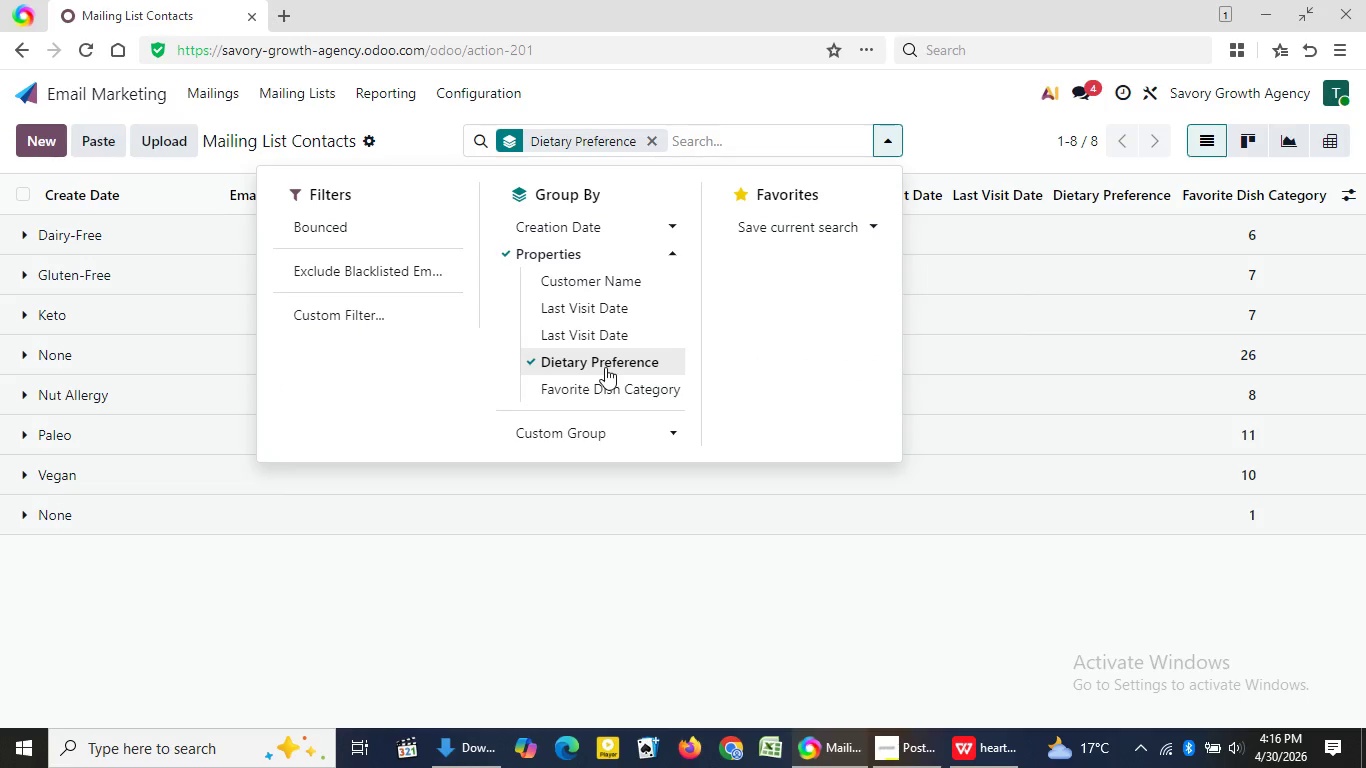 
wait(13.38)
 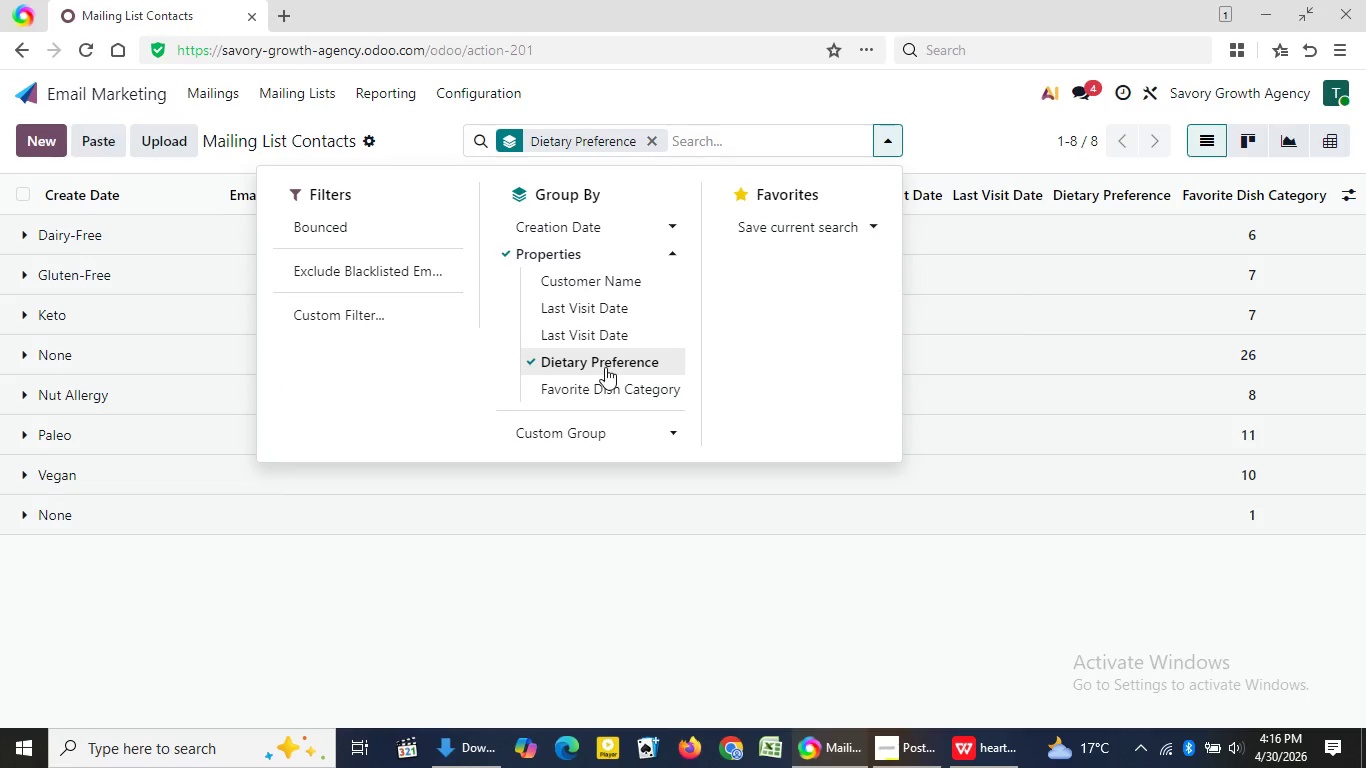 
left_click([575, 427])
 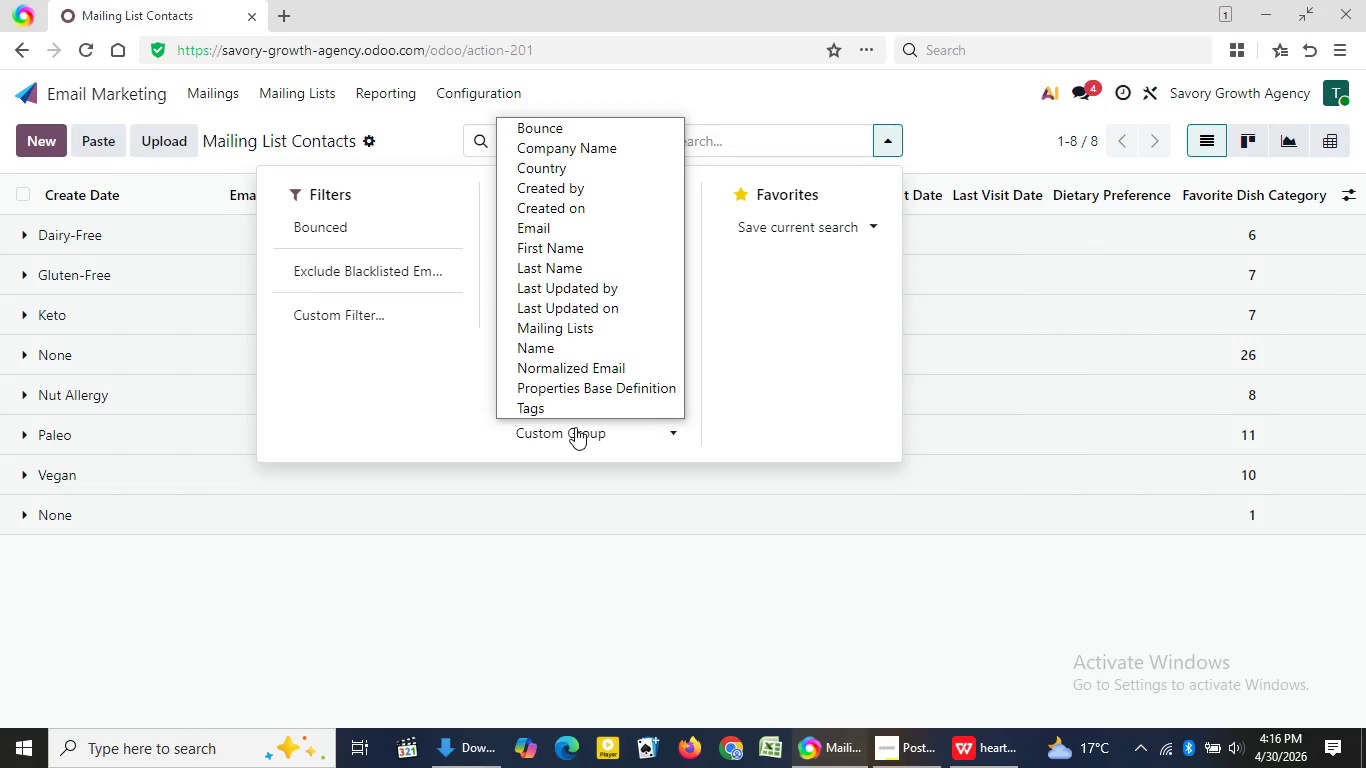 
wait(11.05)
 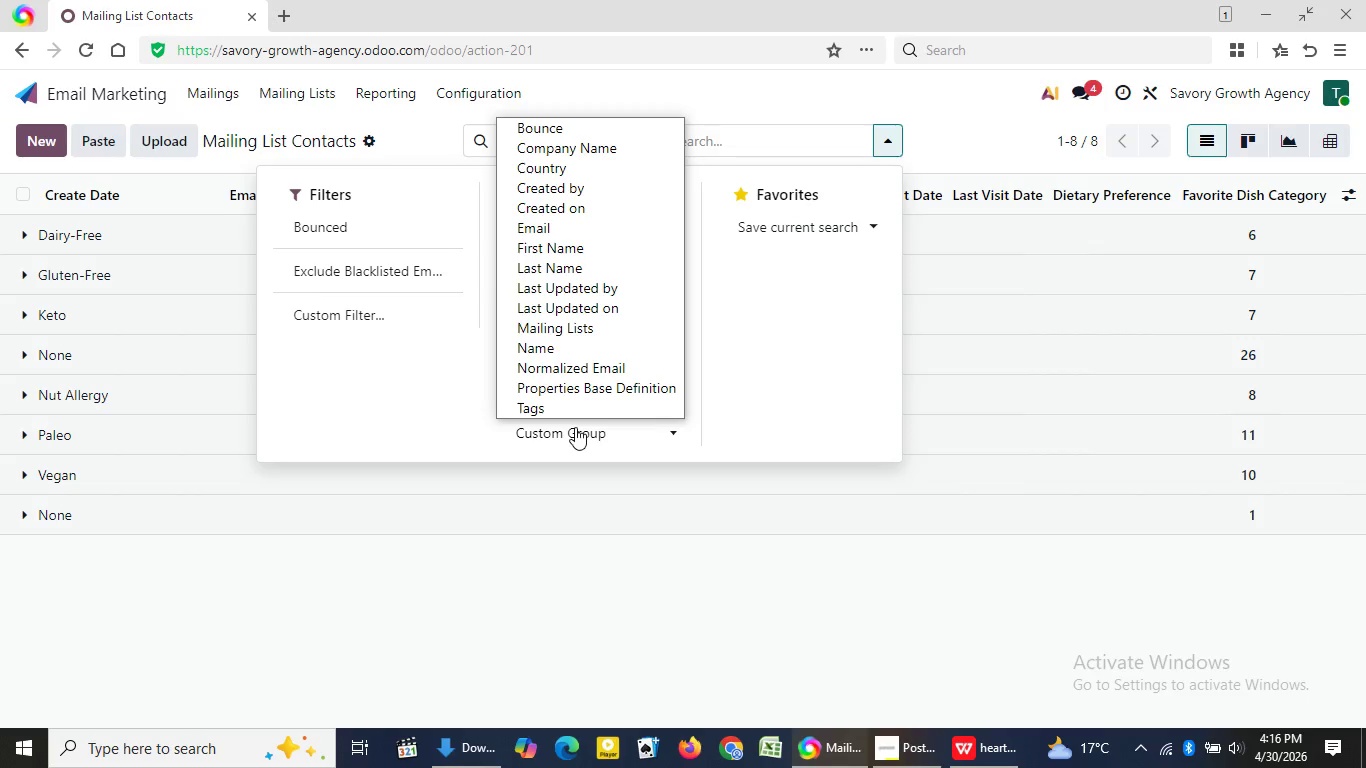 
left_click([796, 342])
 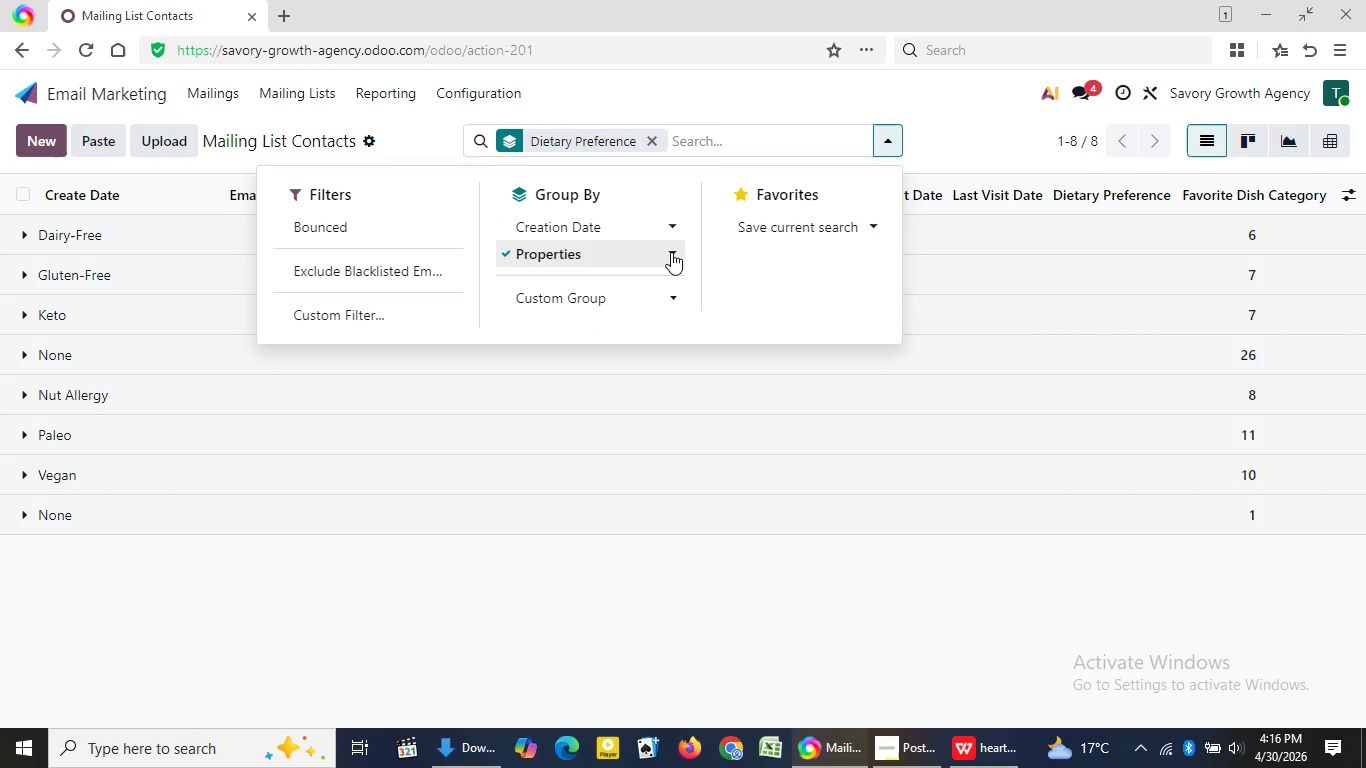 
left_click([671, 252])
 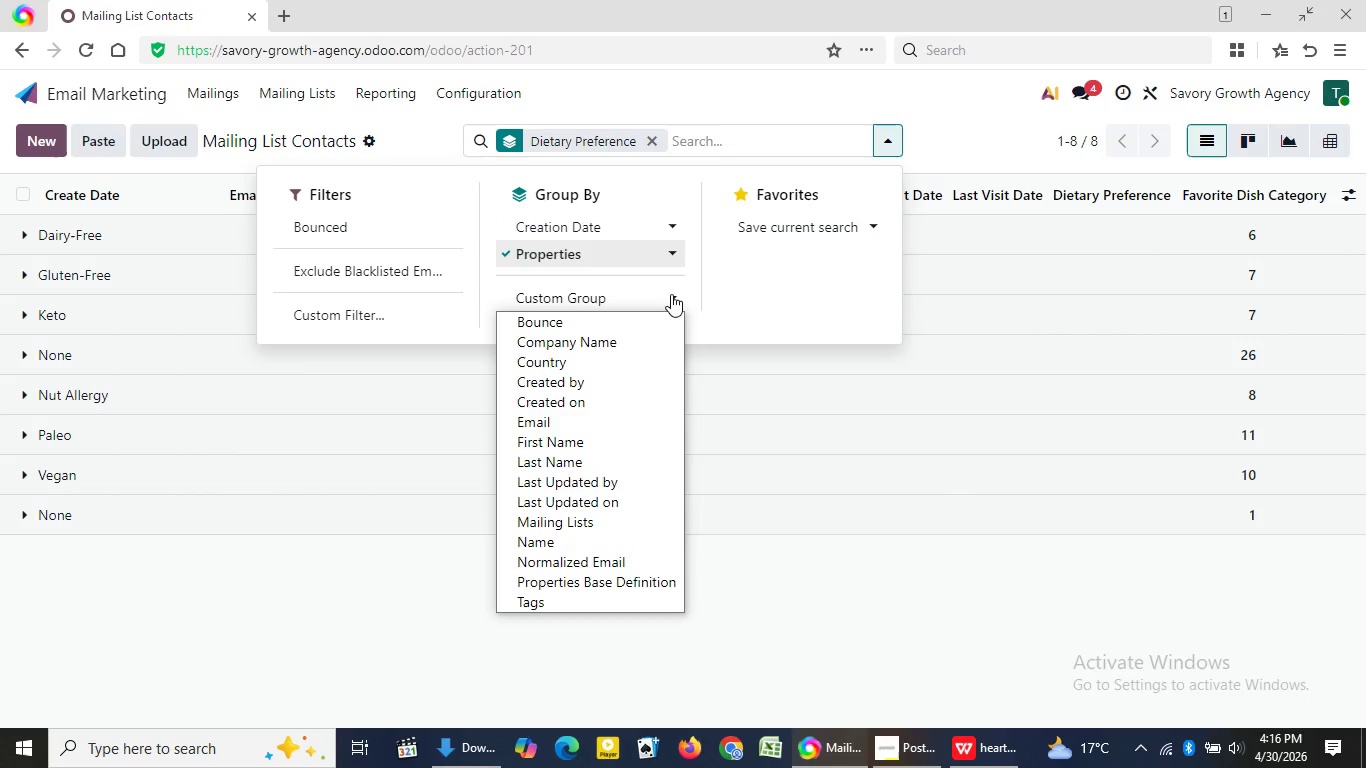 
left_click([671, 294])
 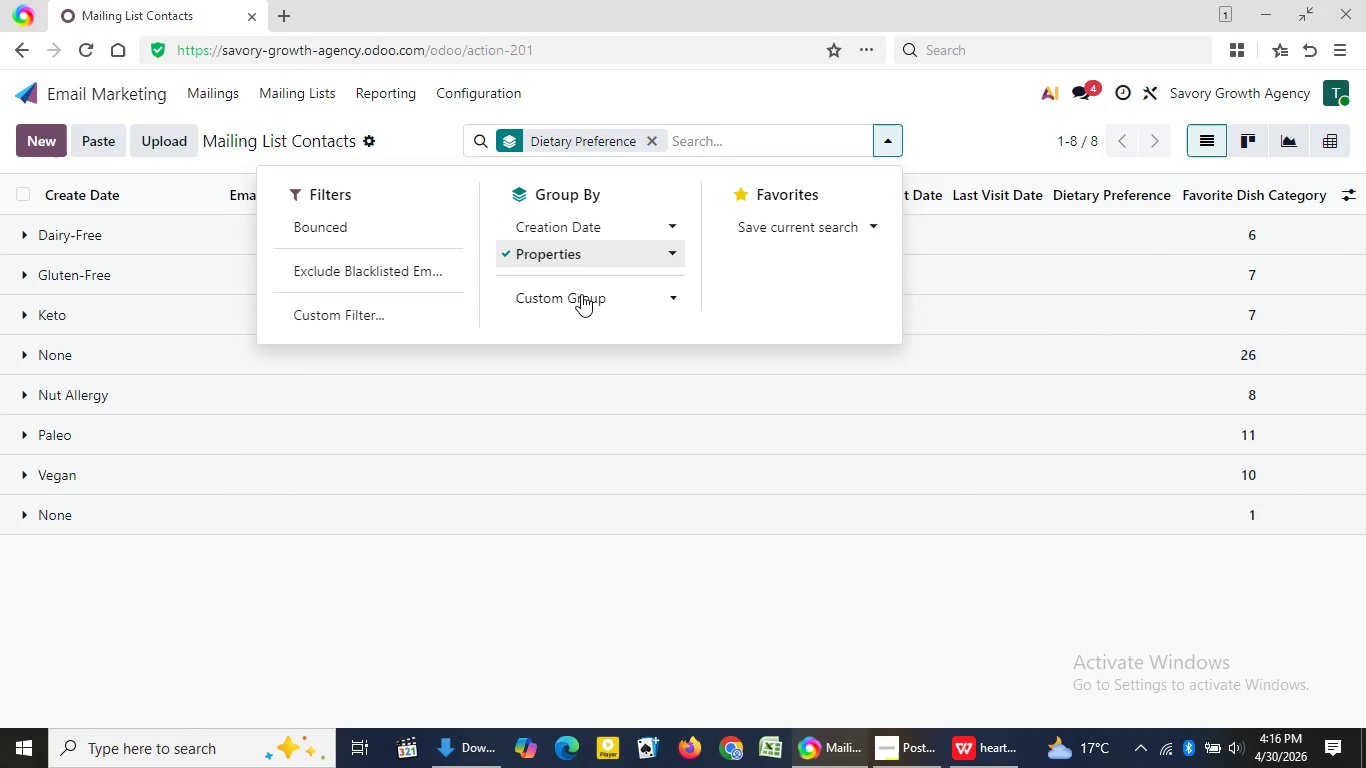 
left_click([671, 294])
 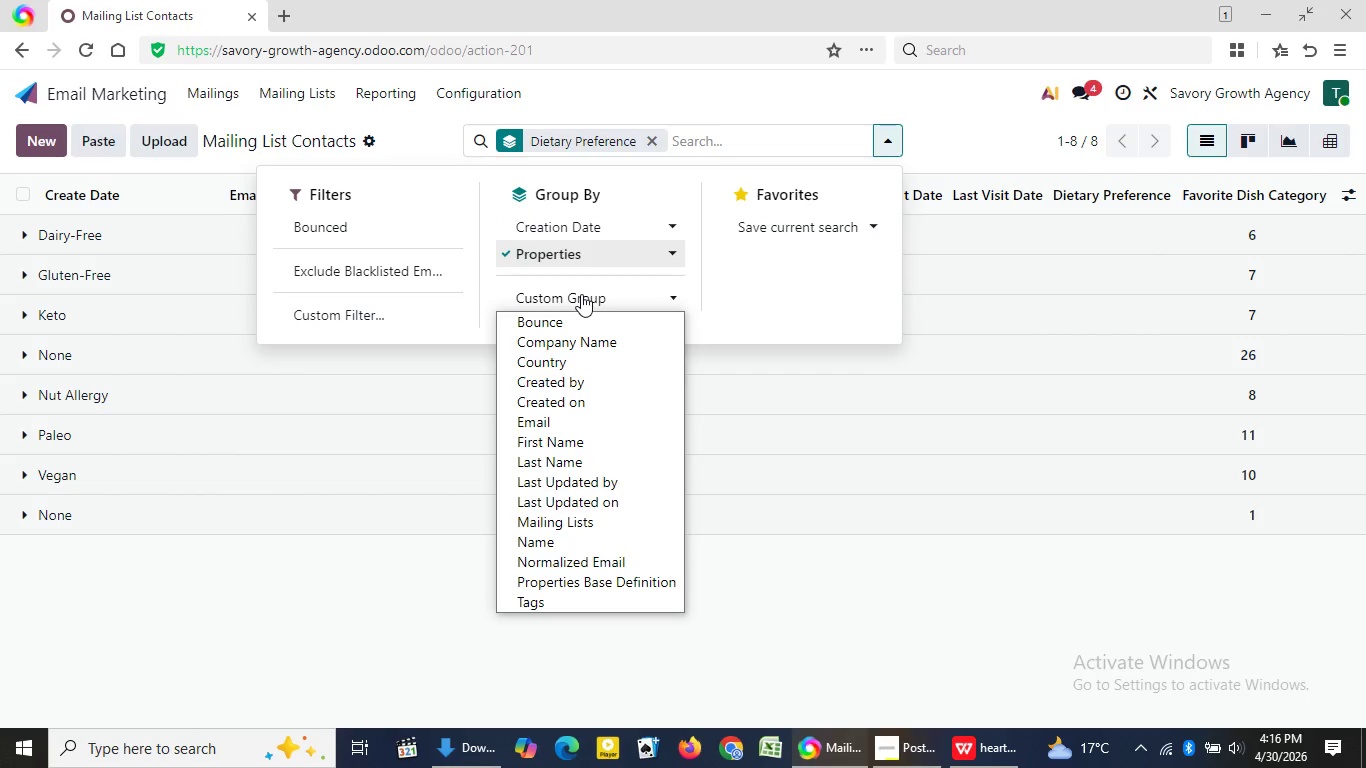 
left_click([581, 294])
 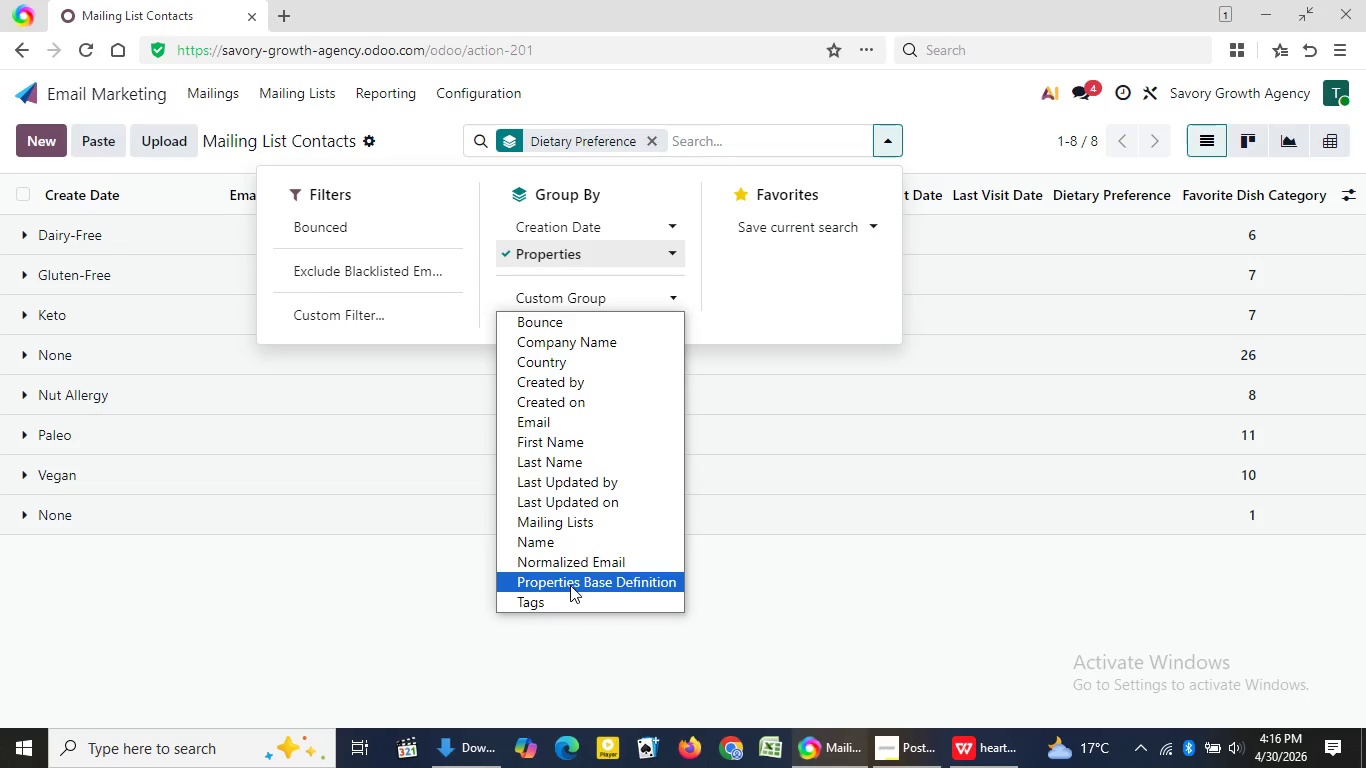 
left_click([570, 585])
 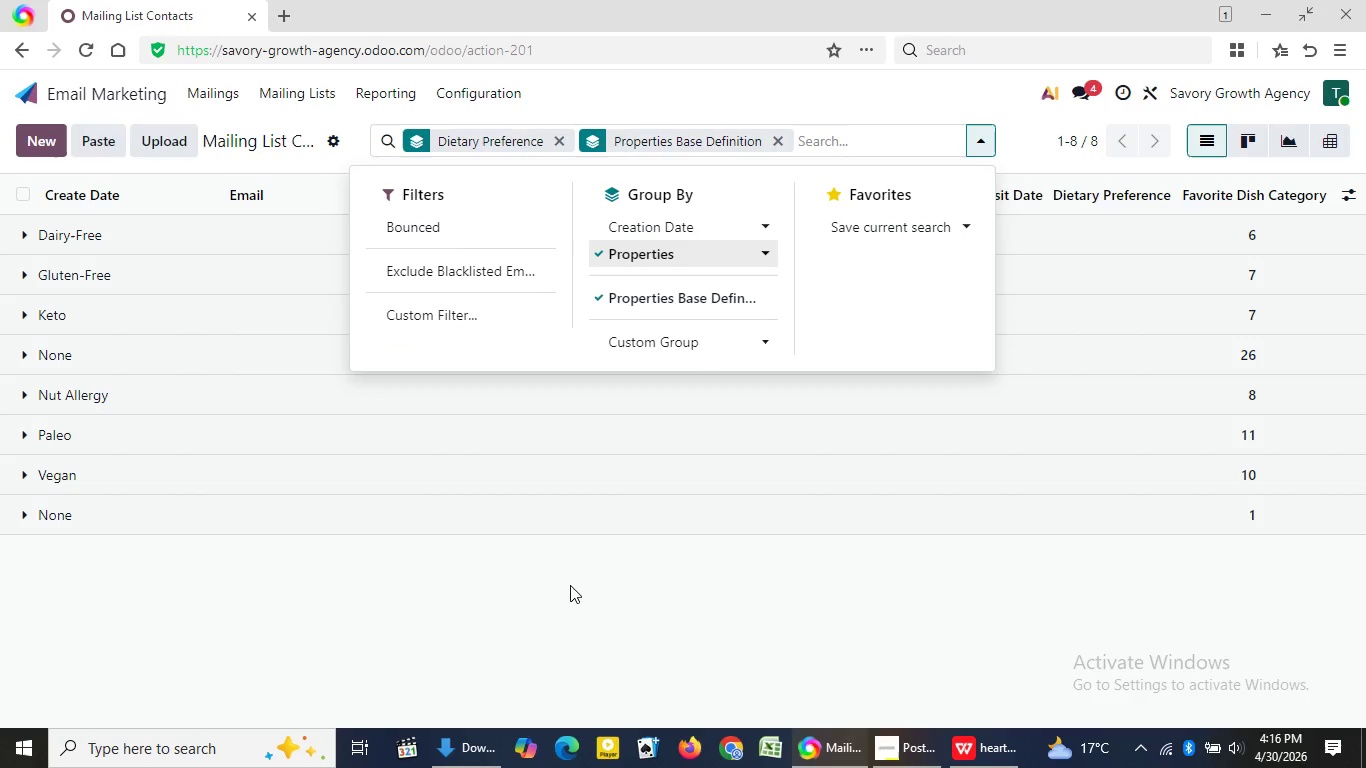 
wait(9.19)
 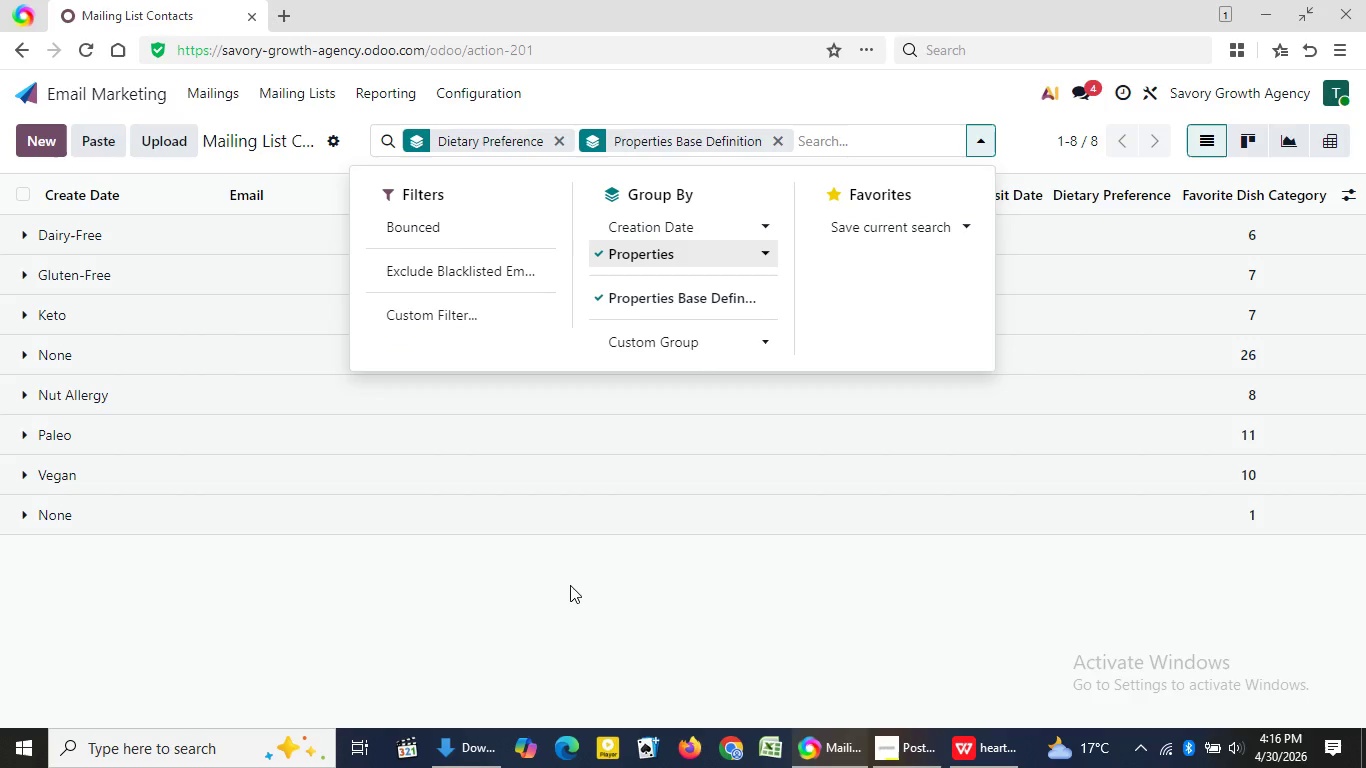 
left_click([683, 352])
 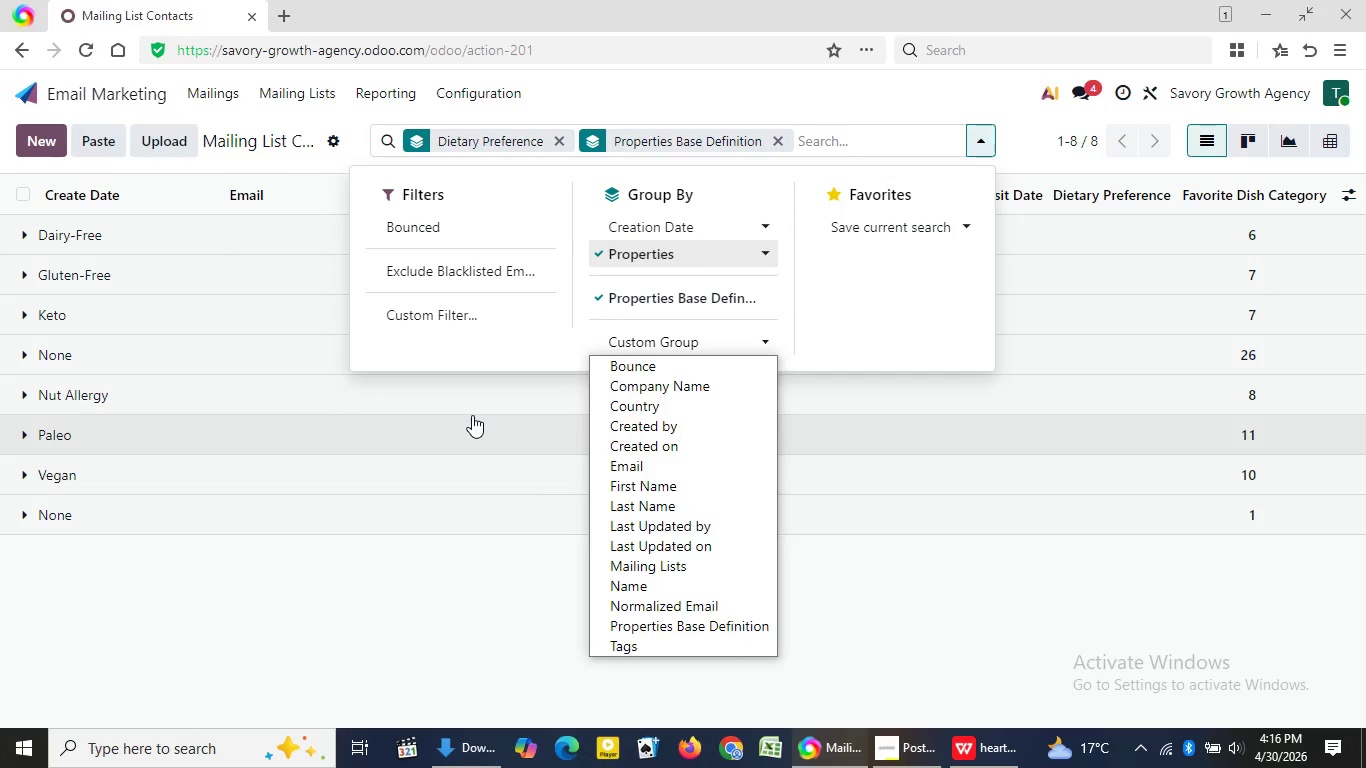 
left_click([472, 415])
 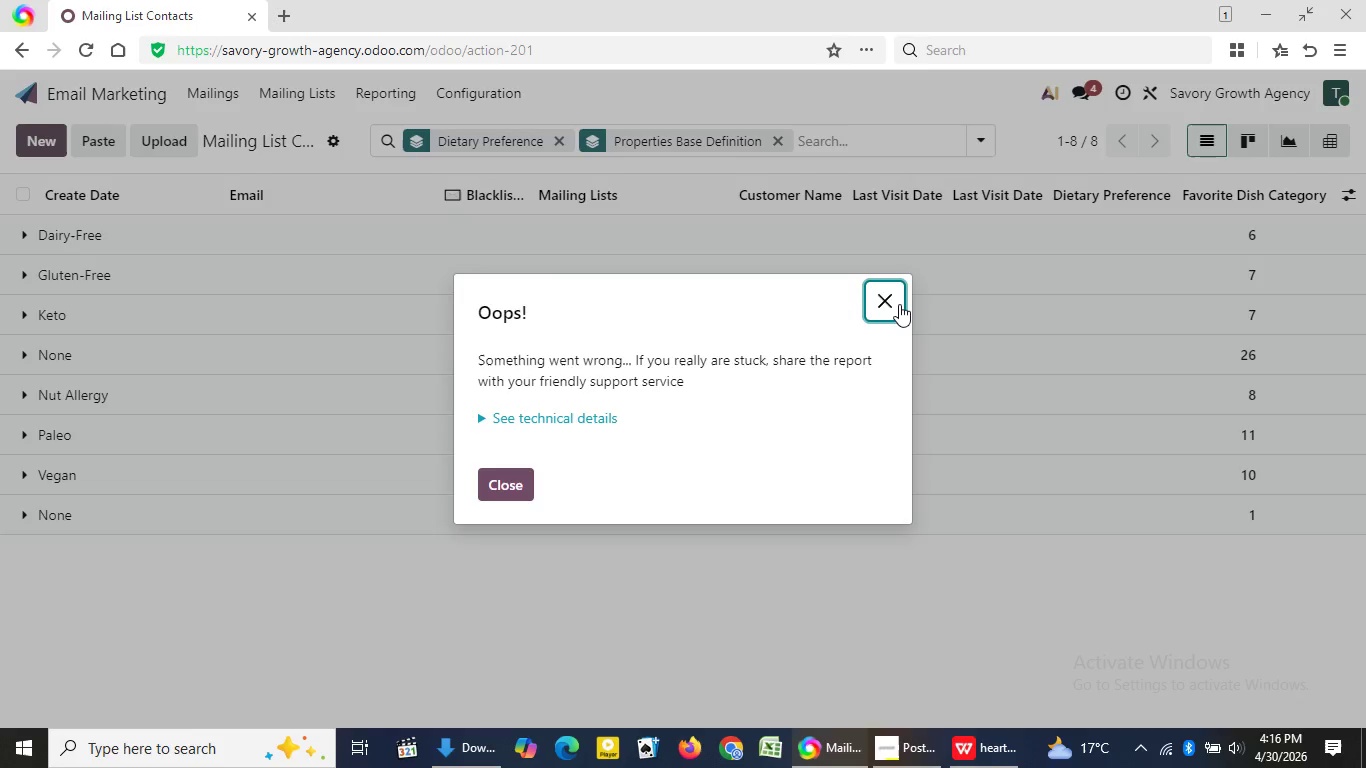 
left_click([899, 304])
 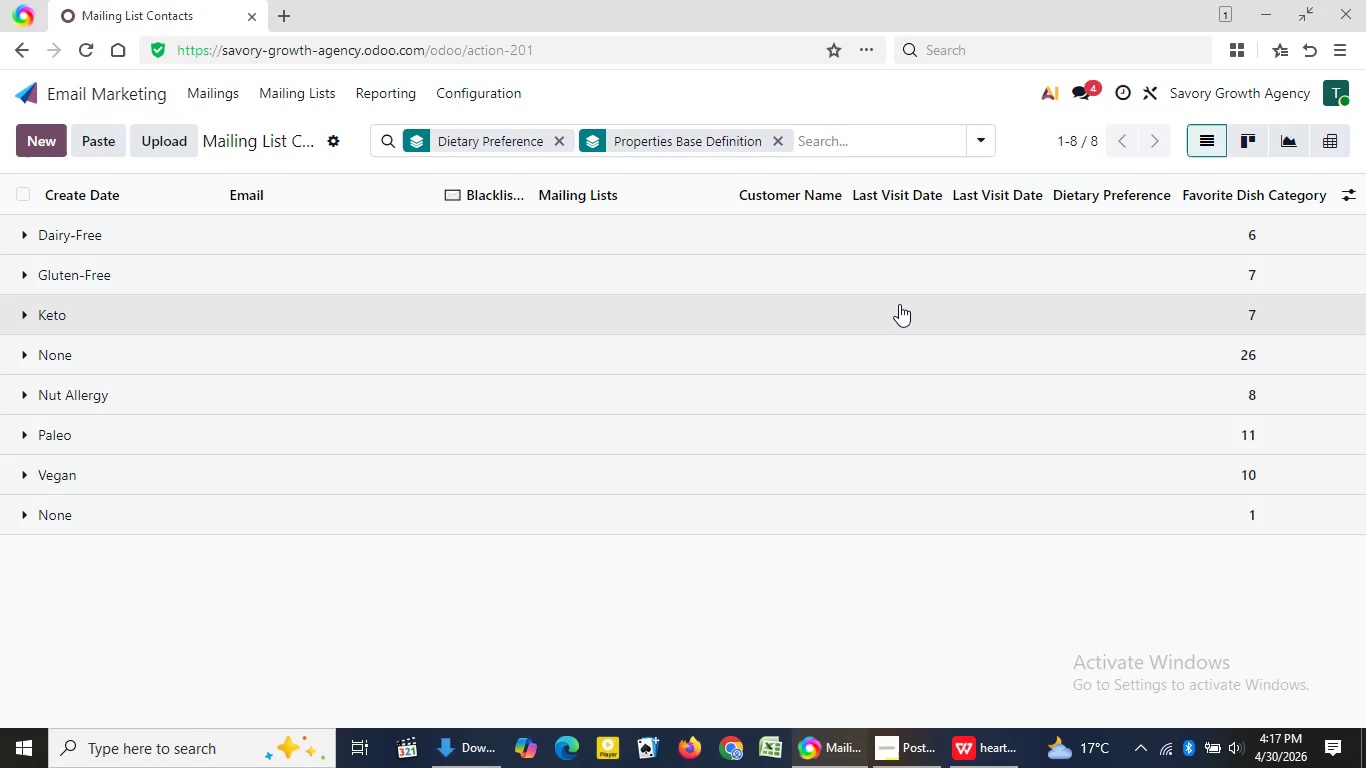 
wait(14.55)
 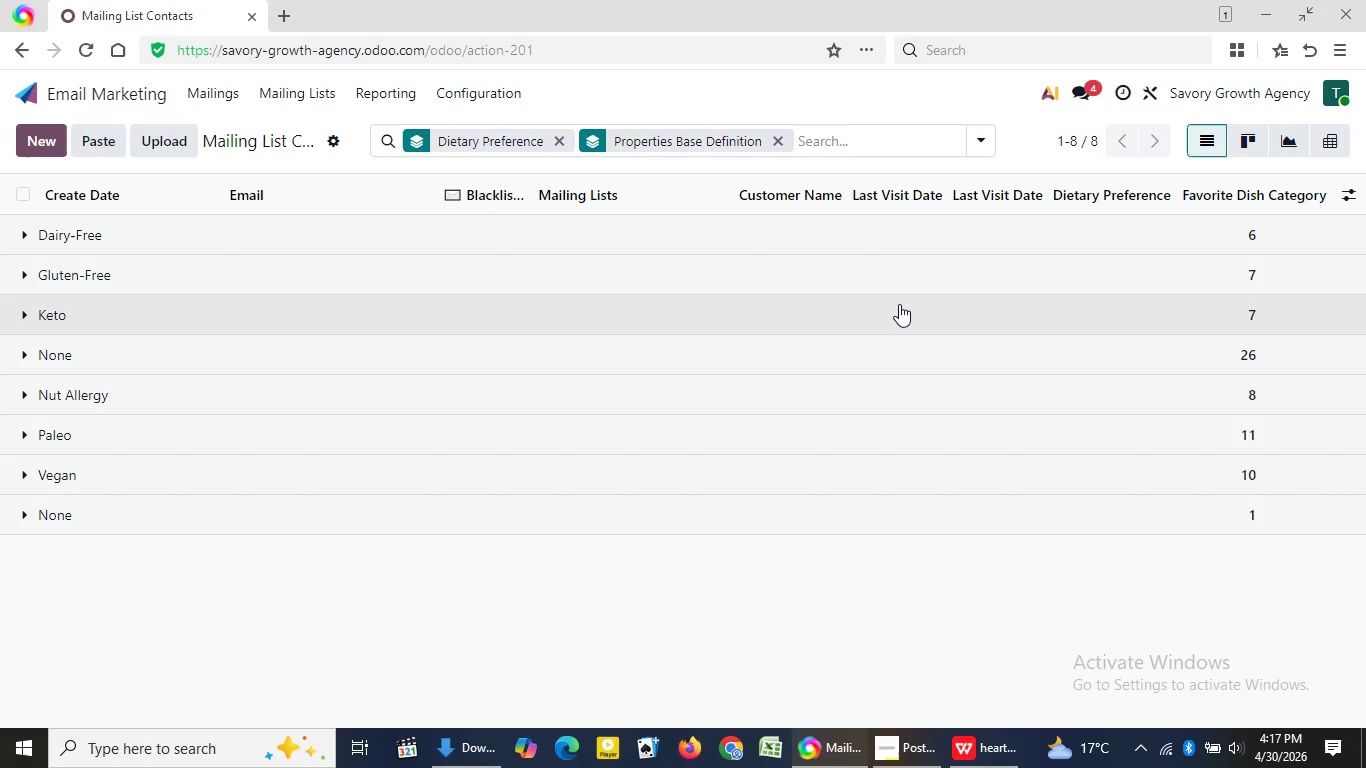 
left_click([1350, 193])
 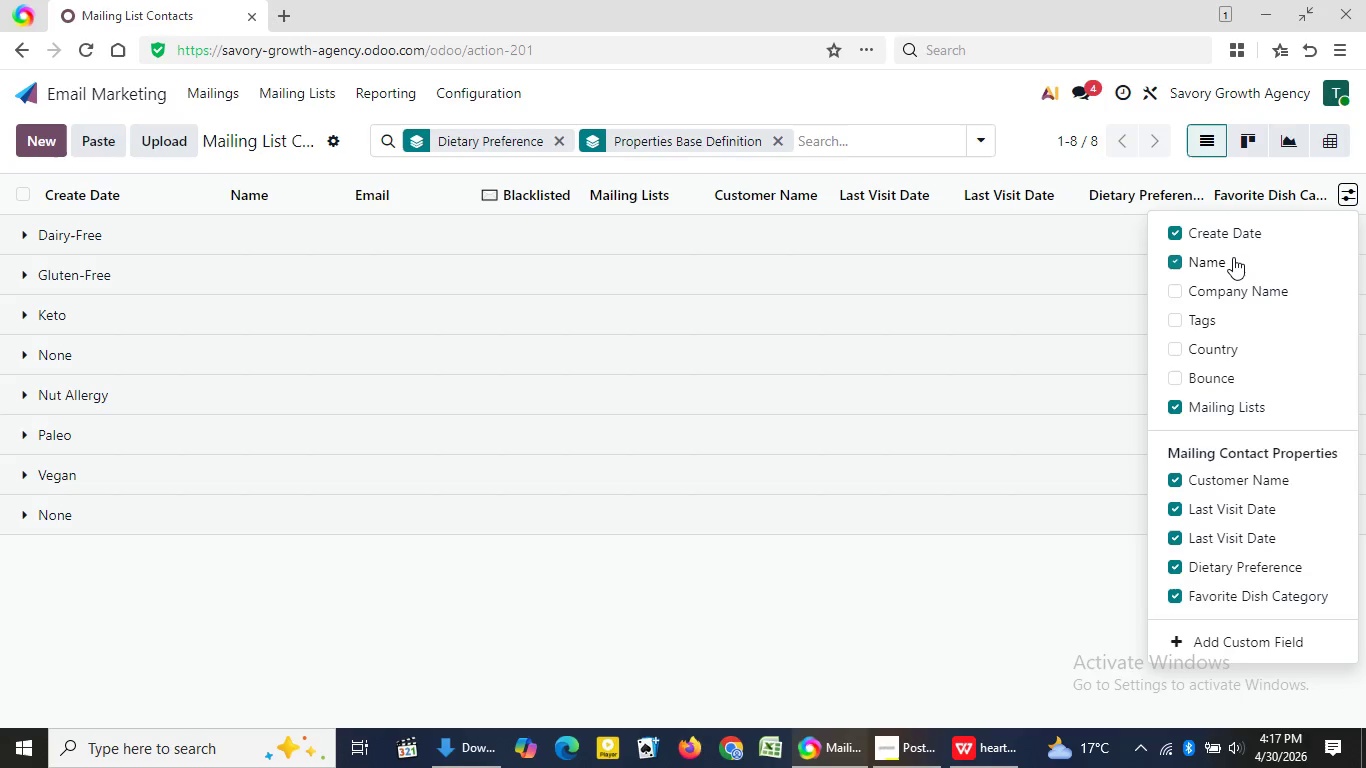 
left_click([1233, 257])
 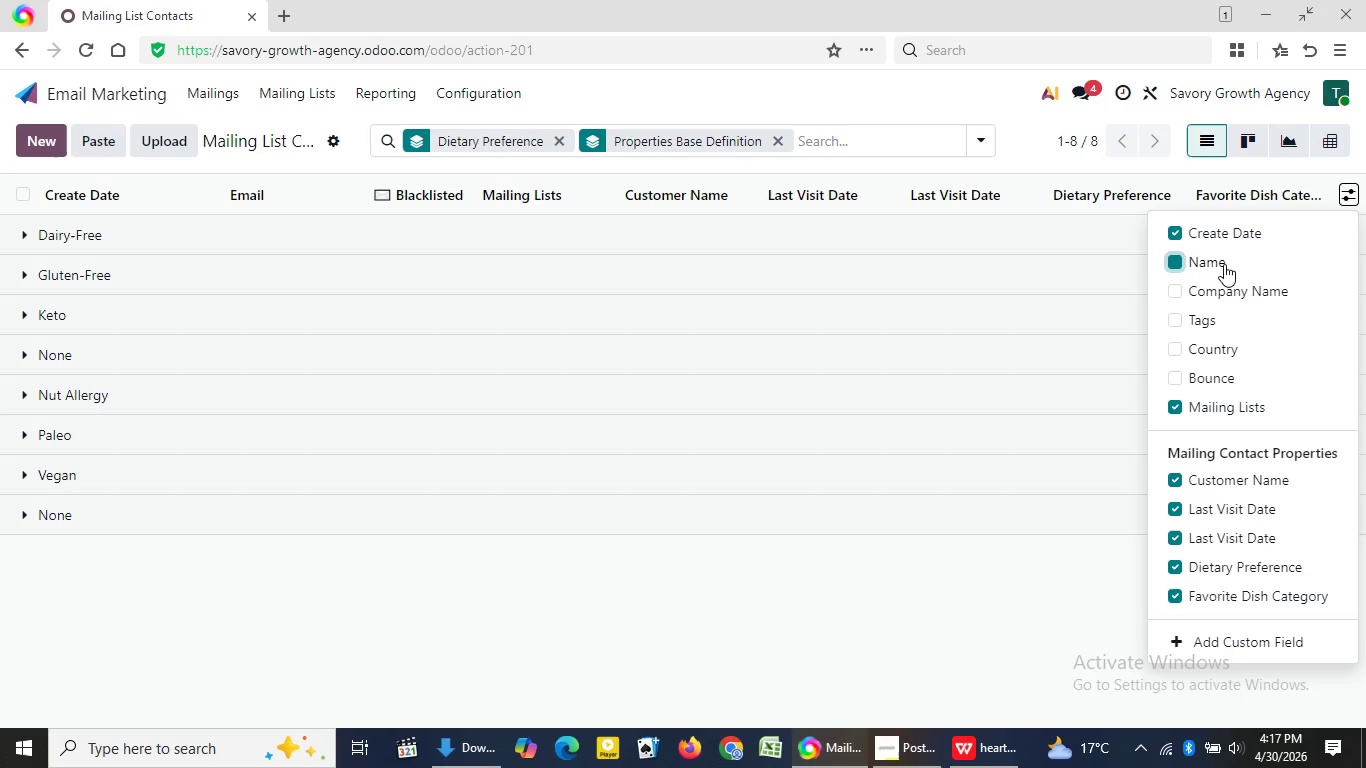 
left_click([1224, 264])
 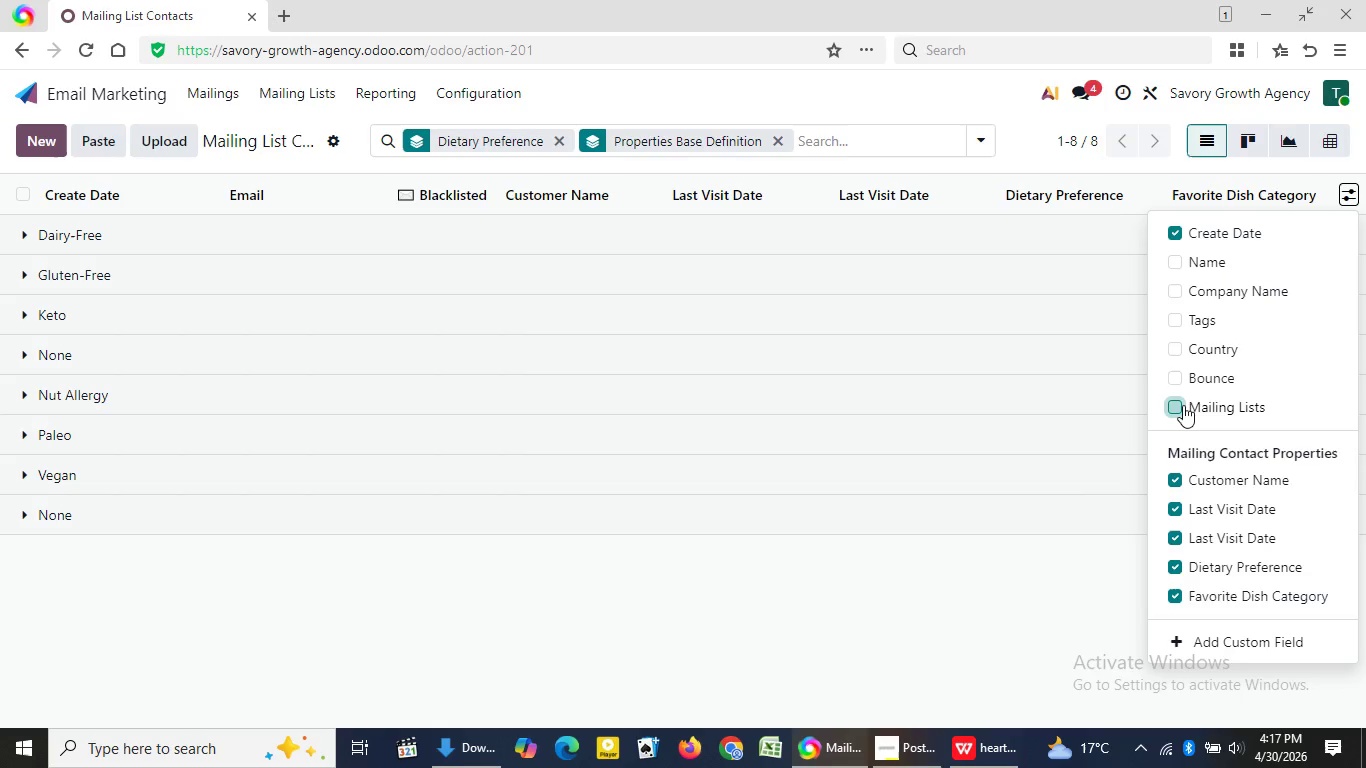 
left_click([1183, 405])
 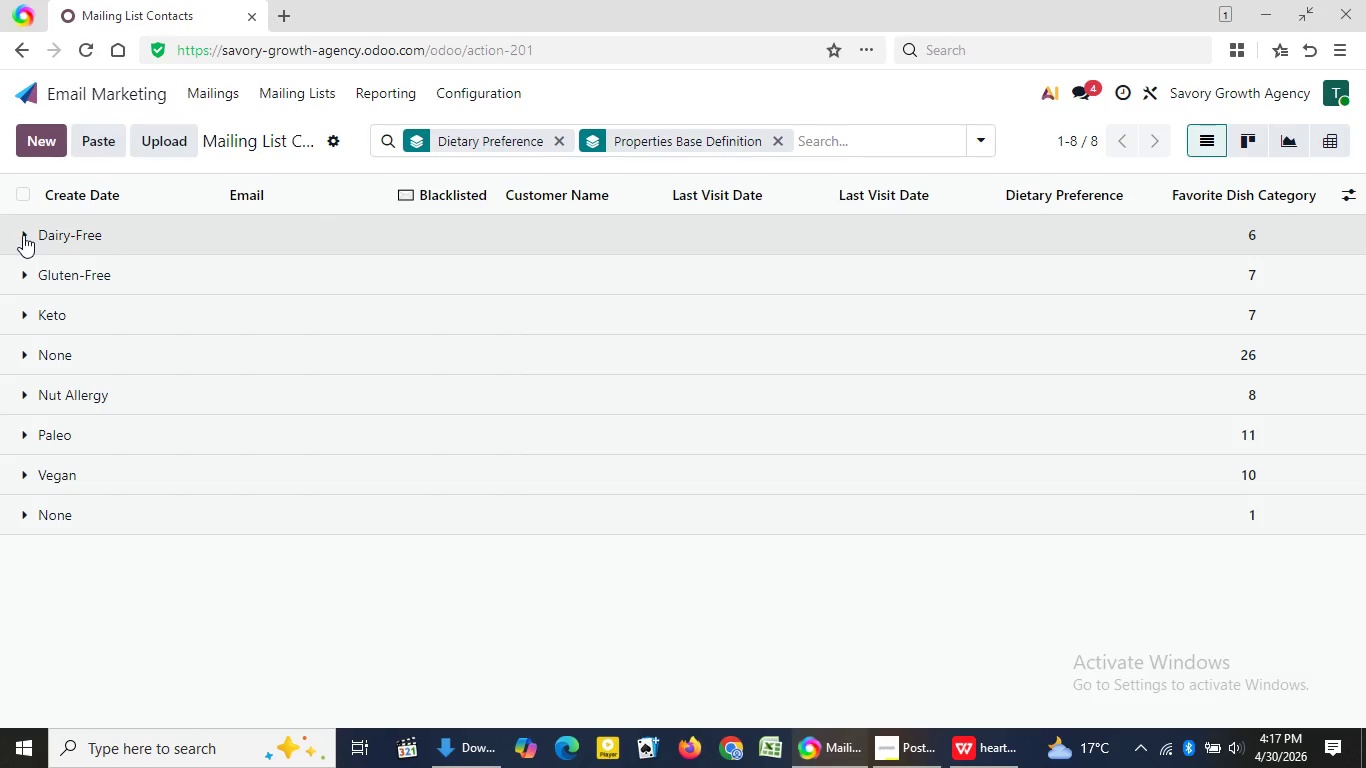 
left_click([23, 235])
 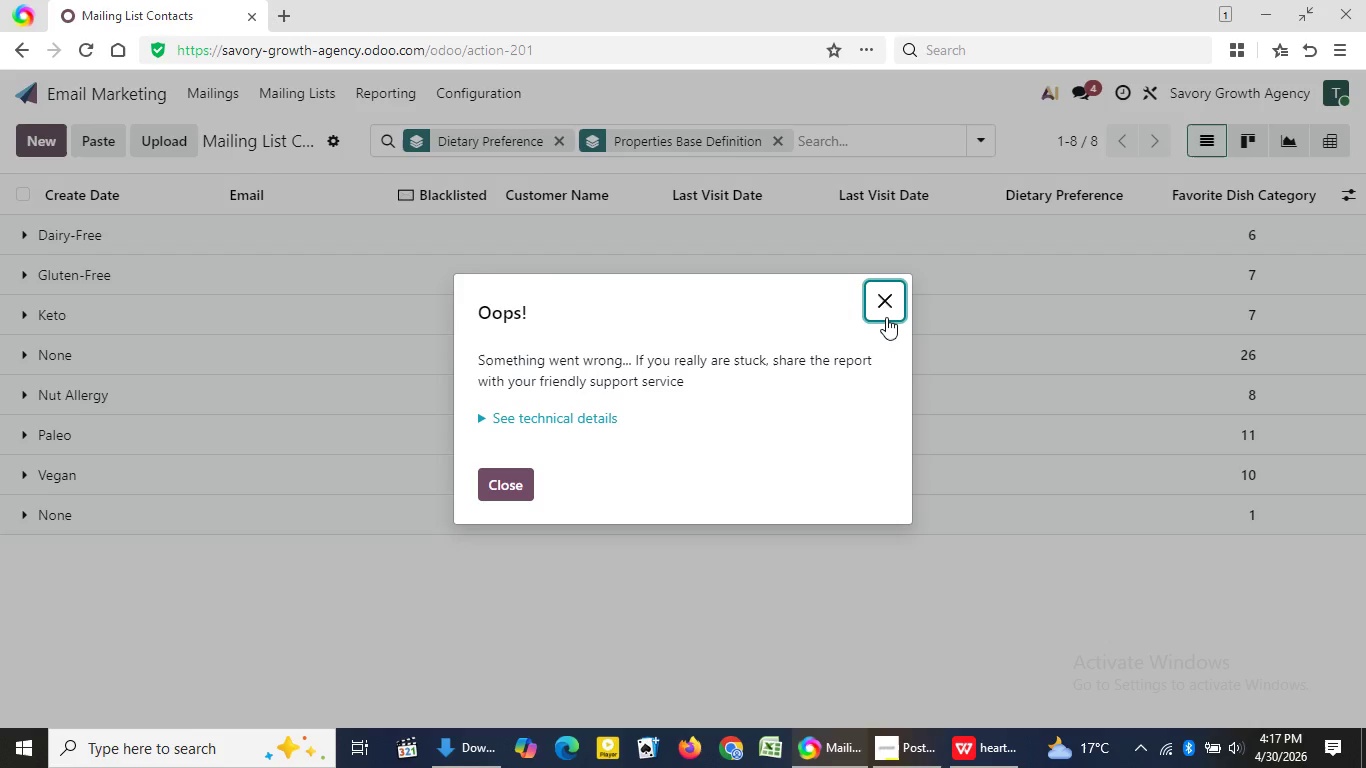 
left_click([886, 317])
 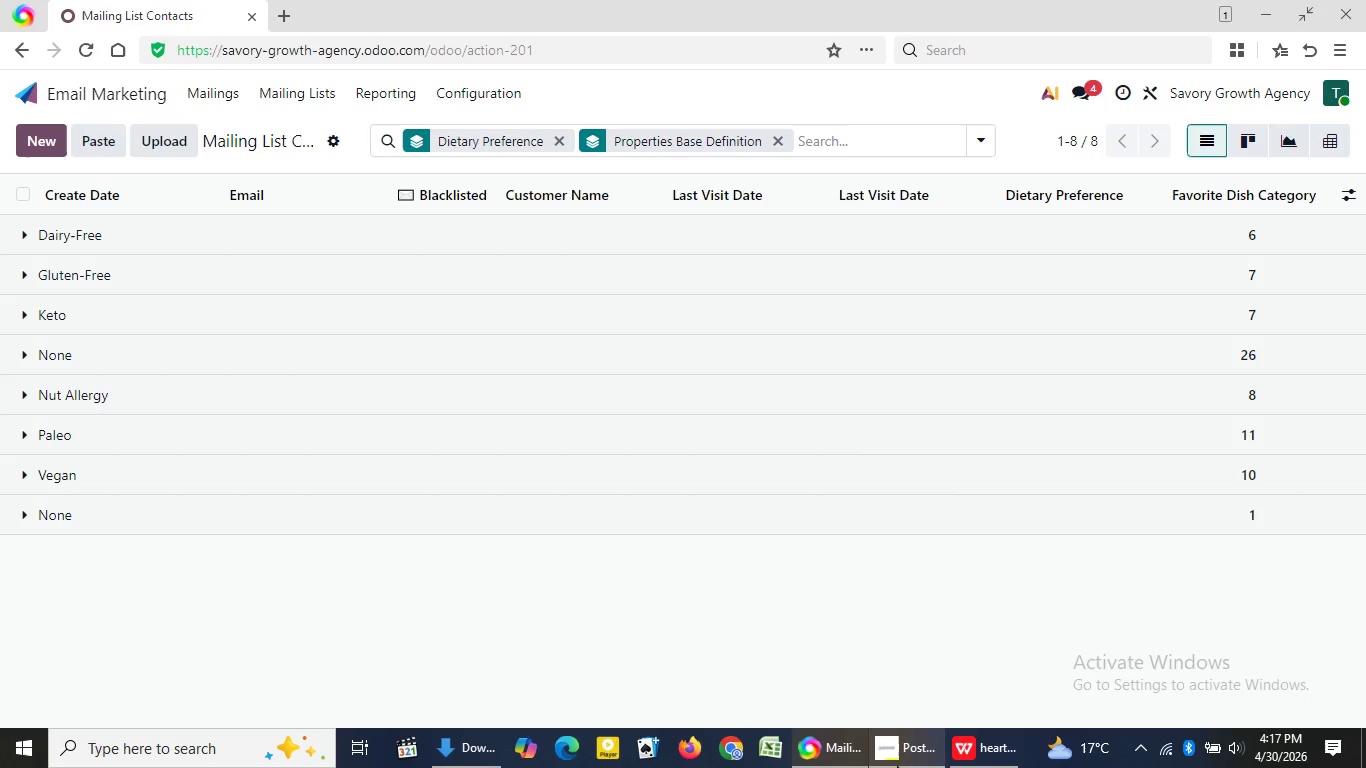 
left_click([897, 765])